 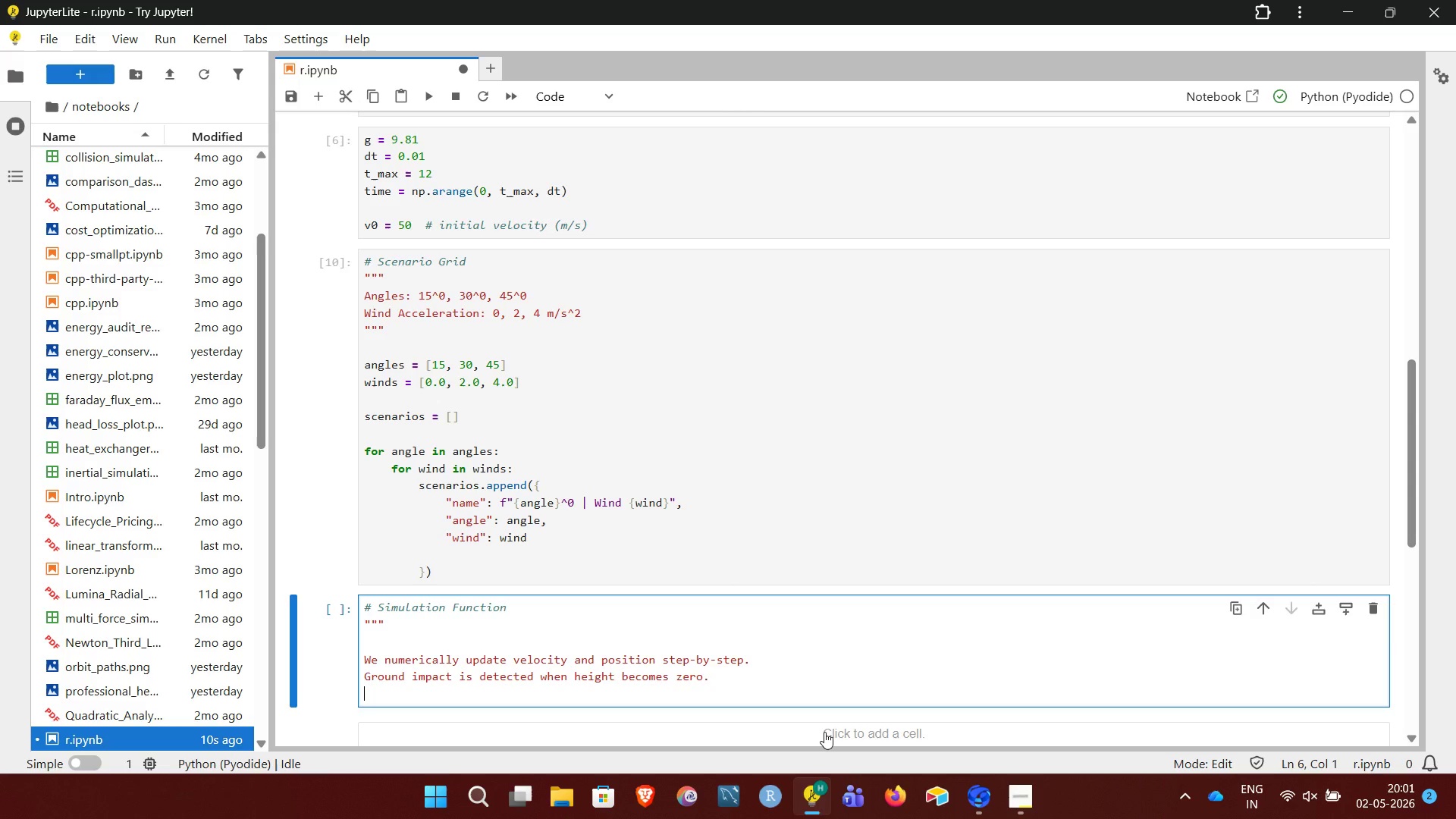 
key(Shift+Quote)
 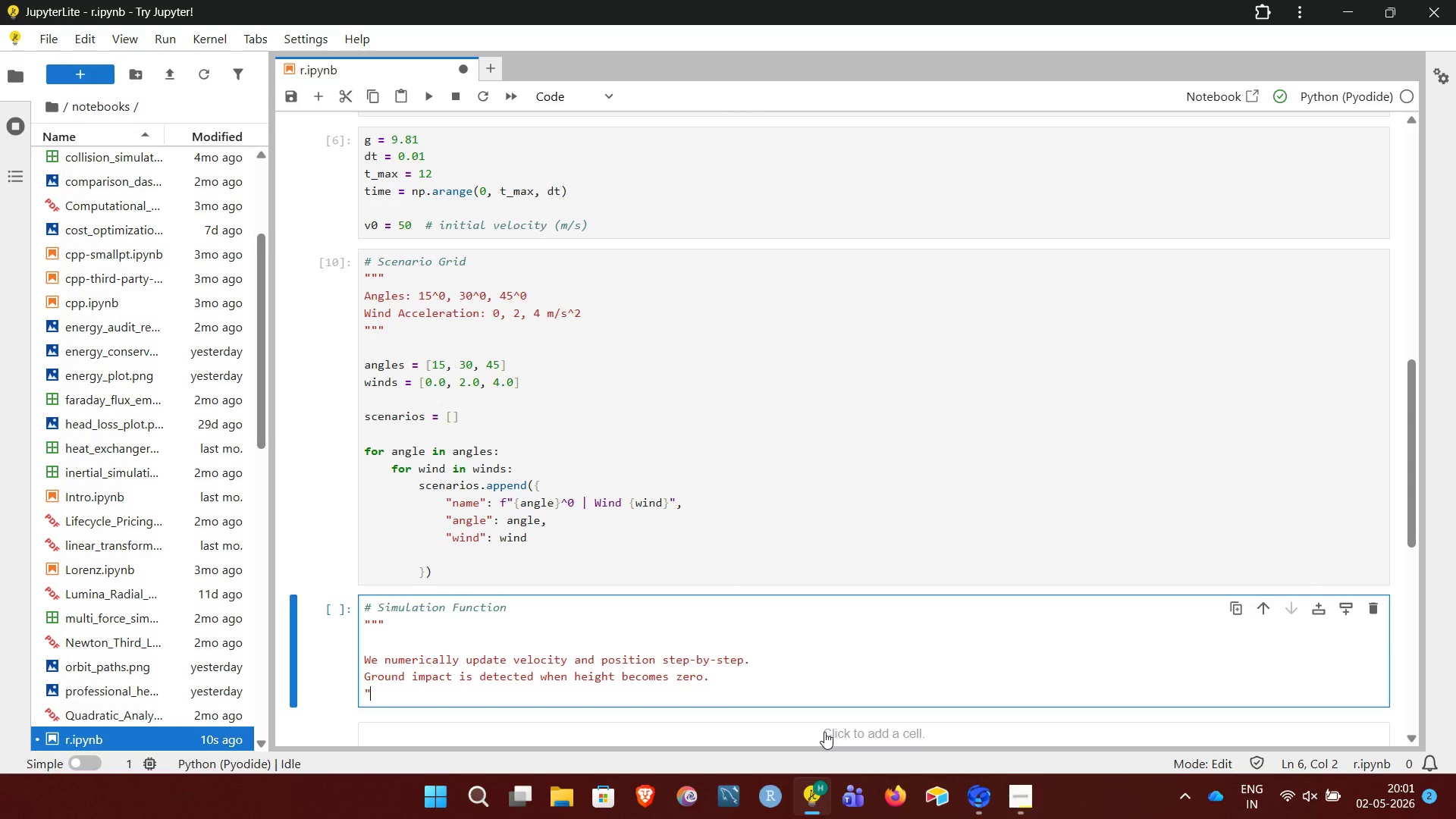 
key(Shift+Quote)
 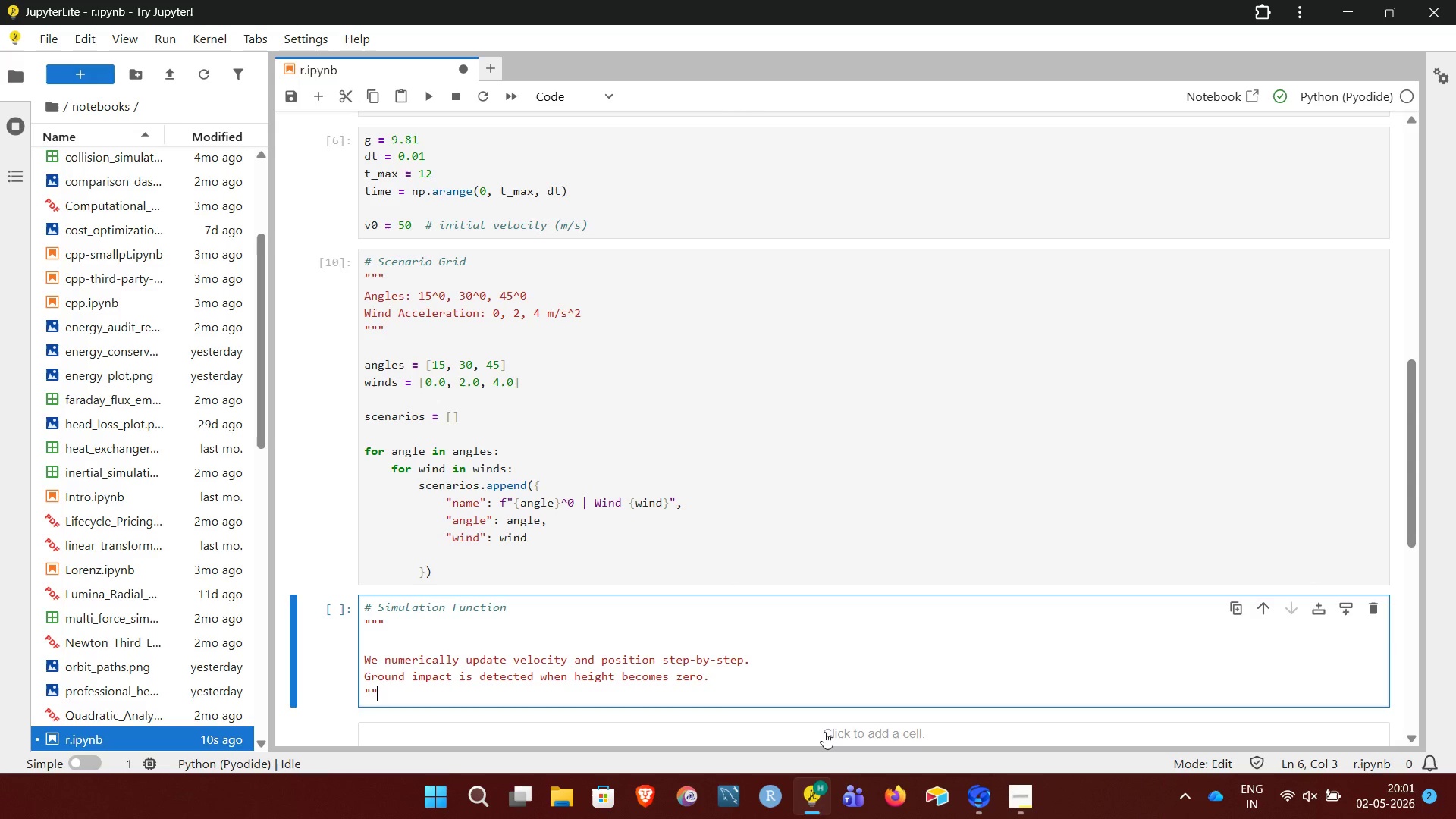 
key(Shift+Quote)
 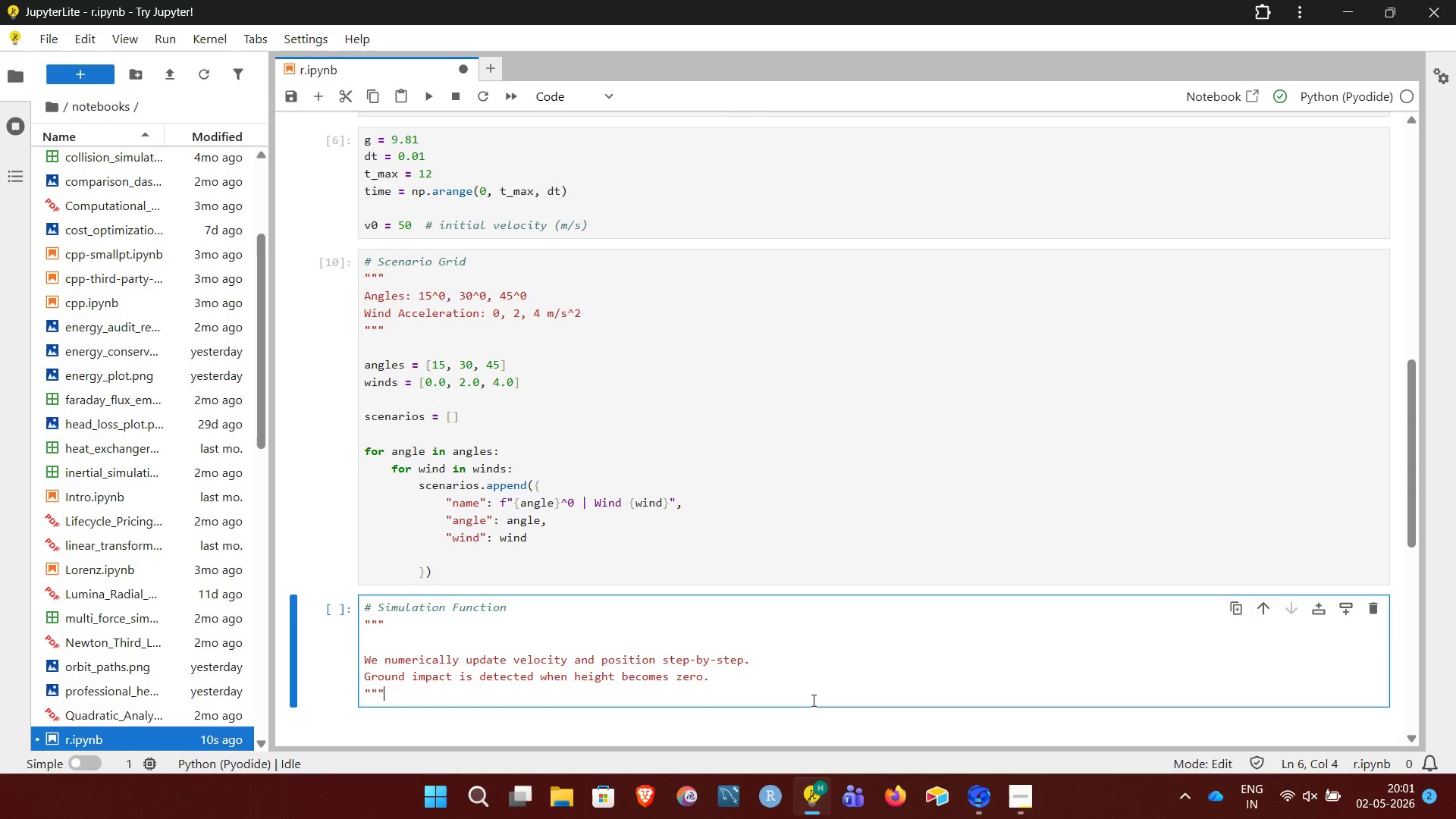 
key(NumpadEnter)
 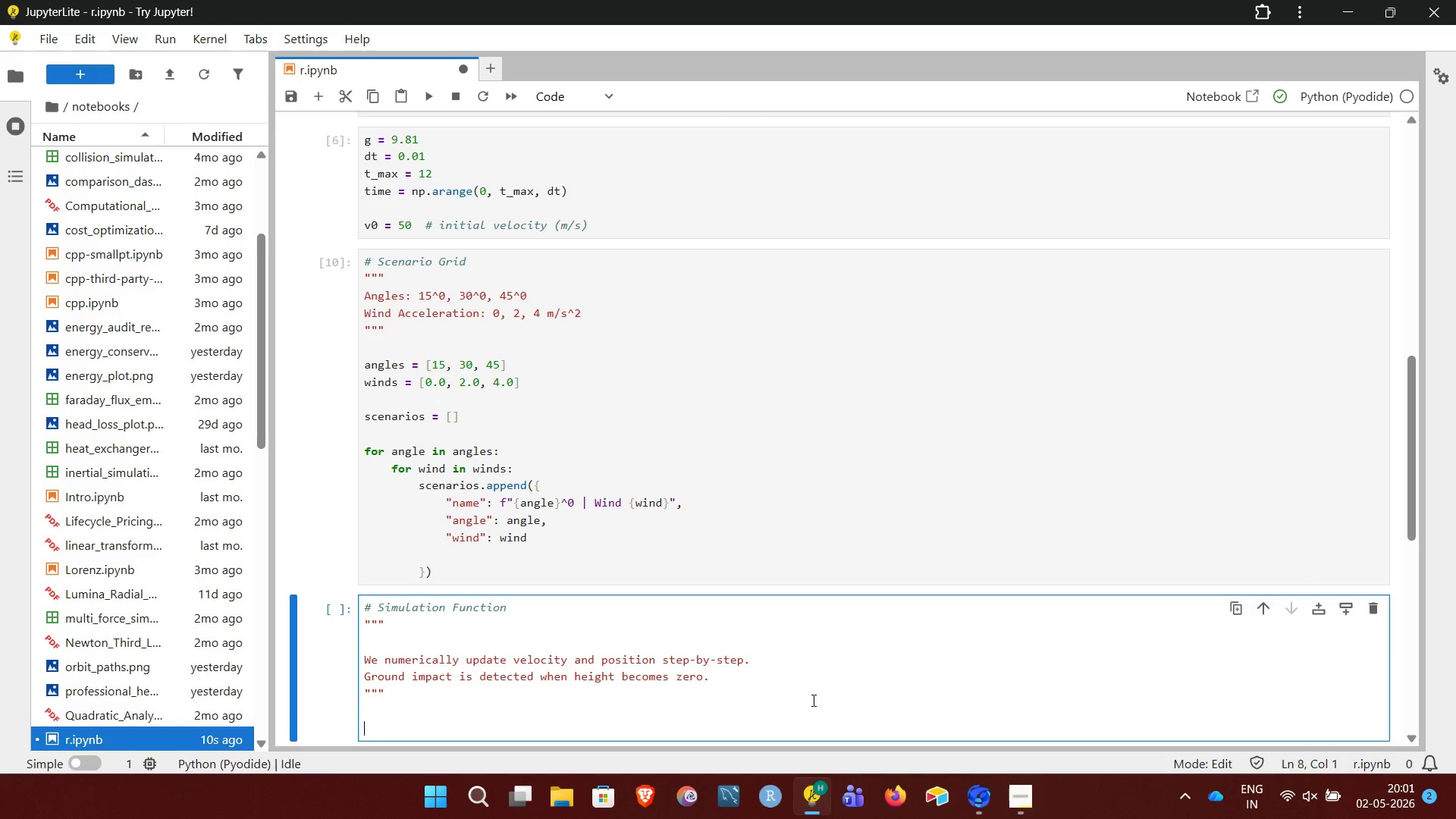 
key(NumpadEnter)
 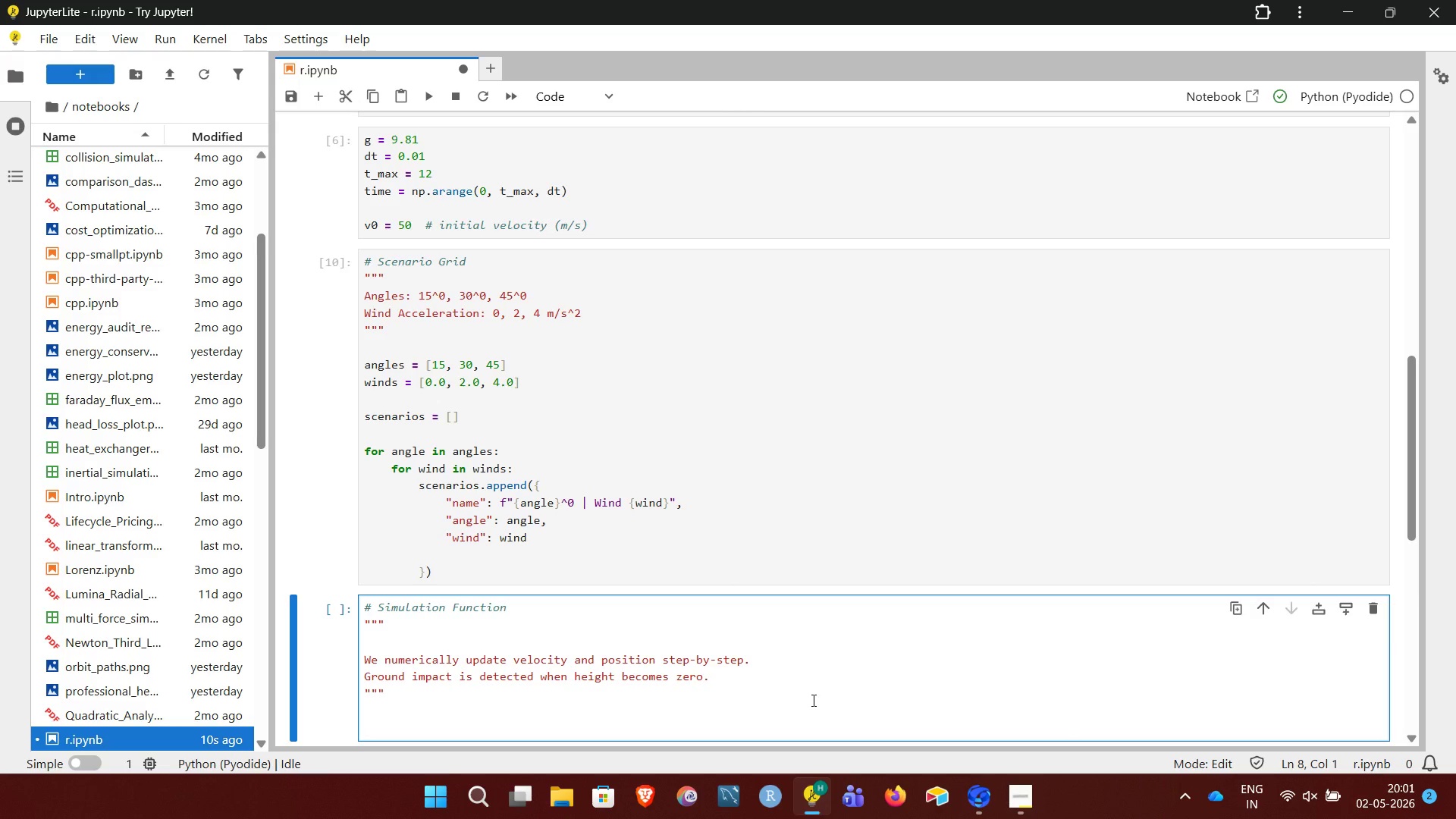 
key(NumpadEnter)
 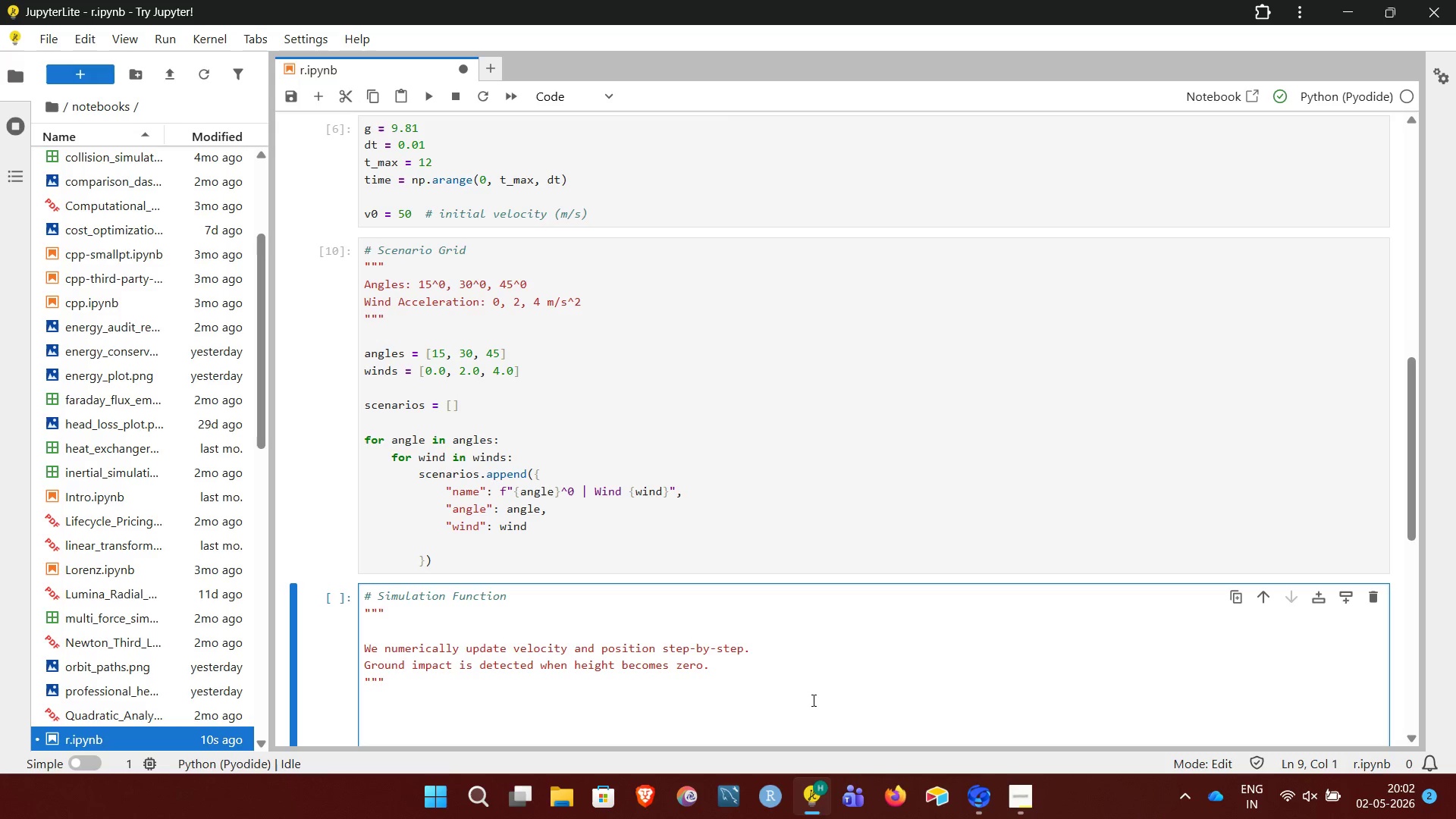 
key(ArrowUp)
 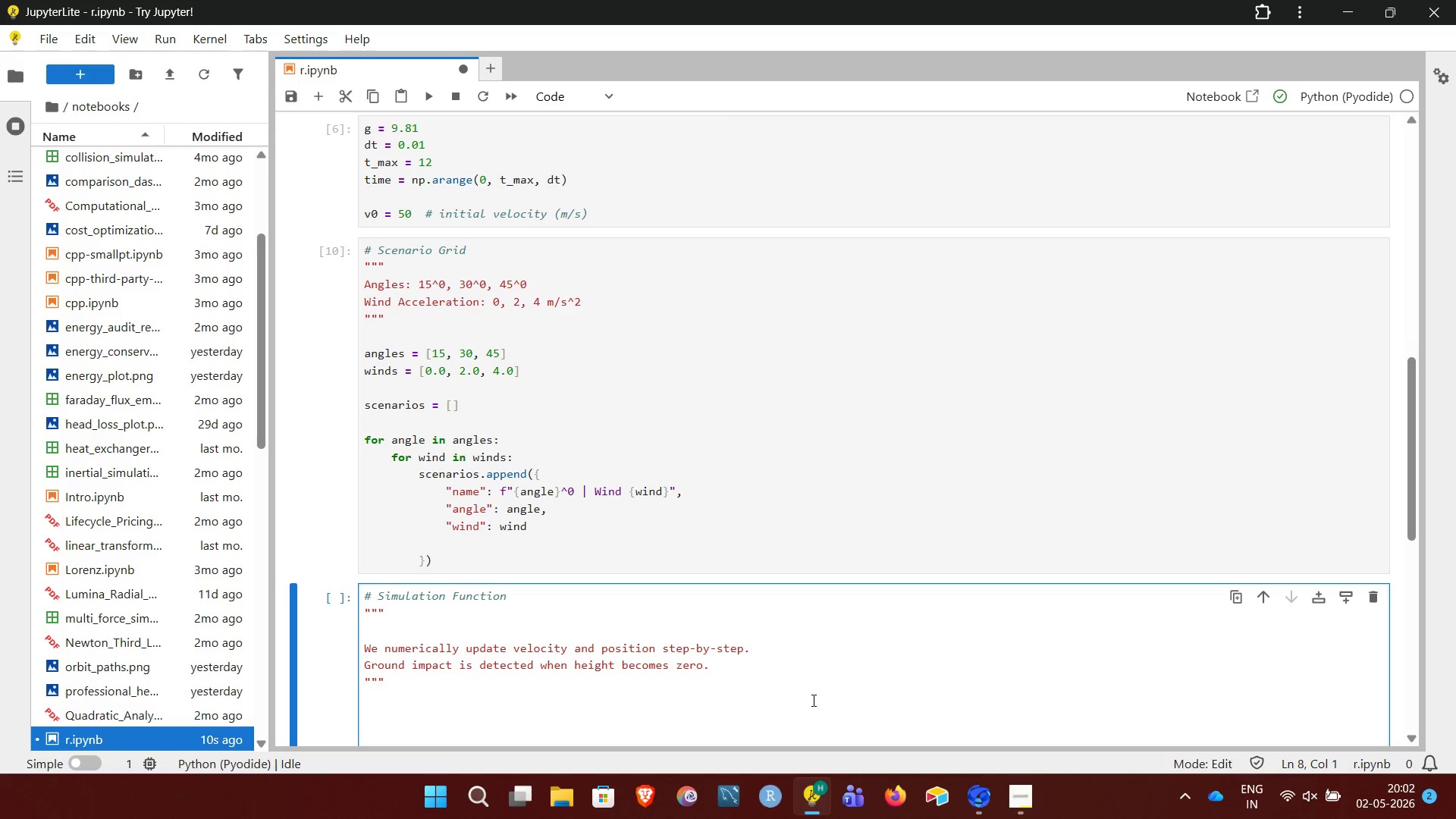 
key(ArrowDown)
 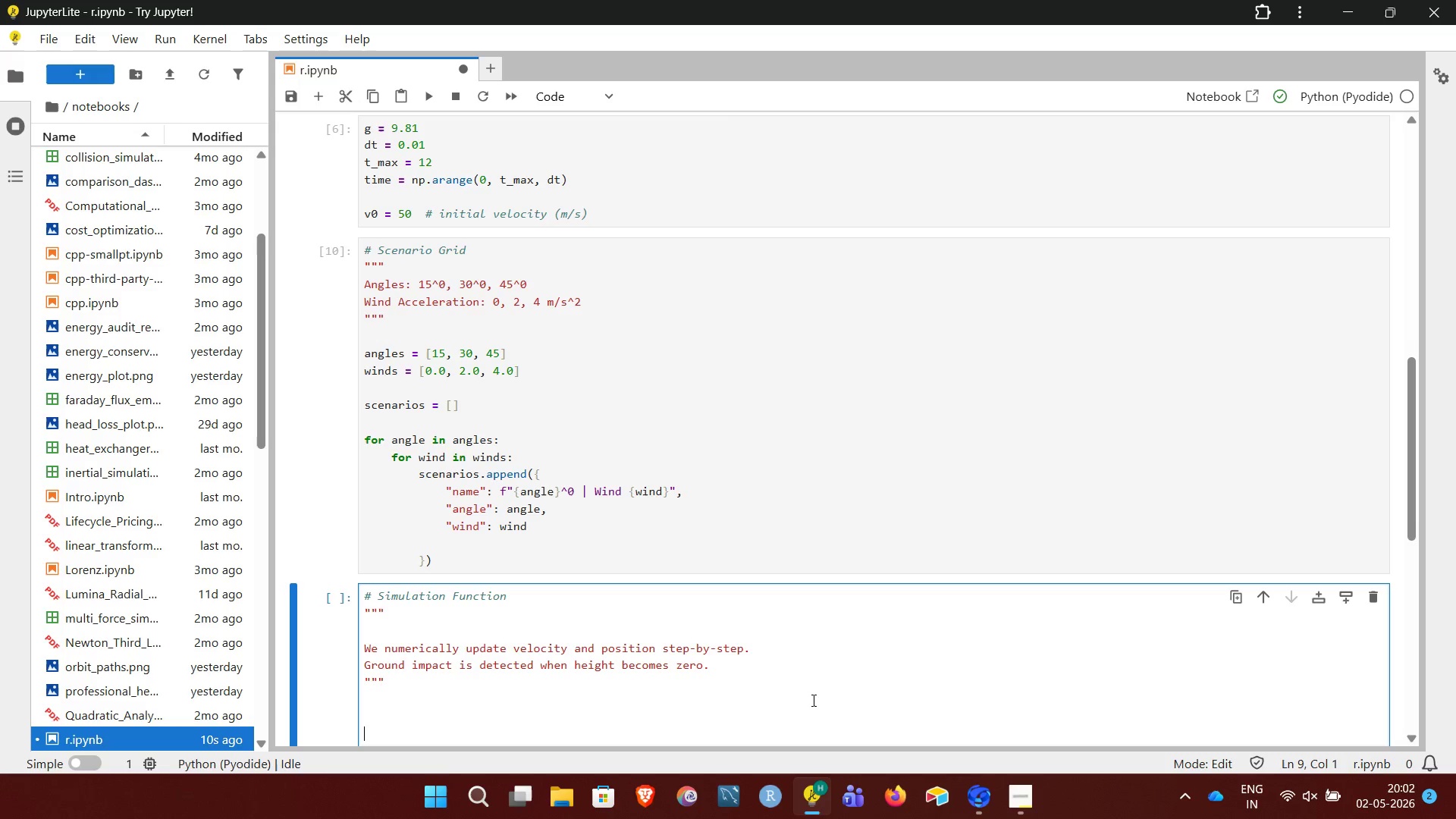 
key(Backspace)
key(Backspace)
type(def simulate(angle_deg, e)
key(Backspace)
type(wind_acc):)
 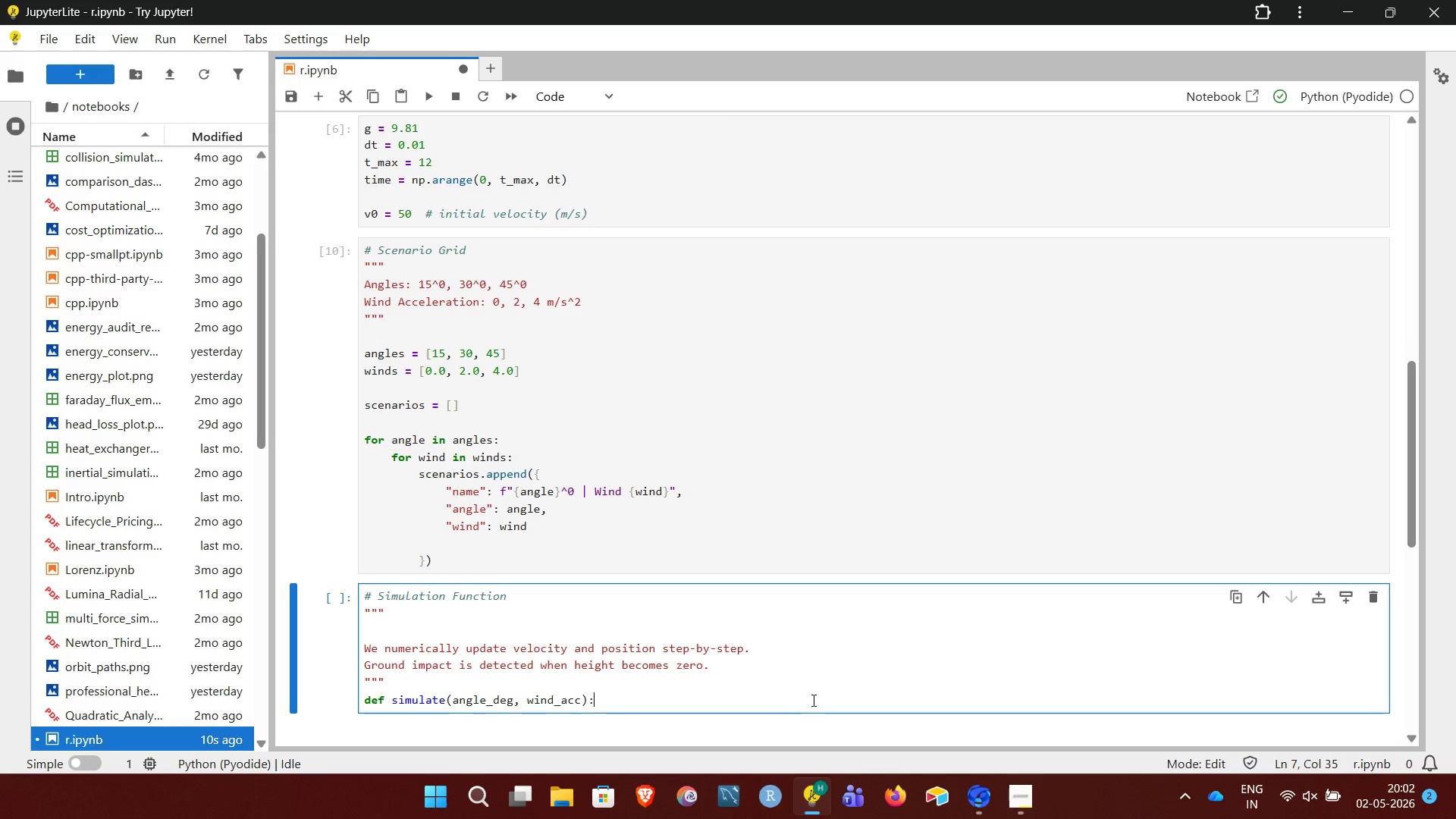 
key(Enter)
 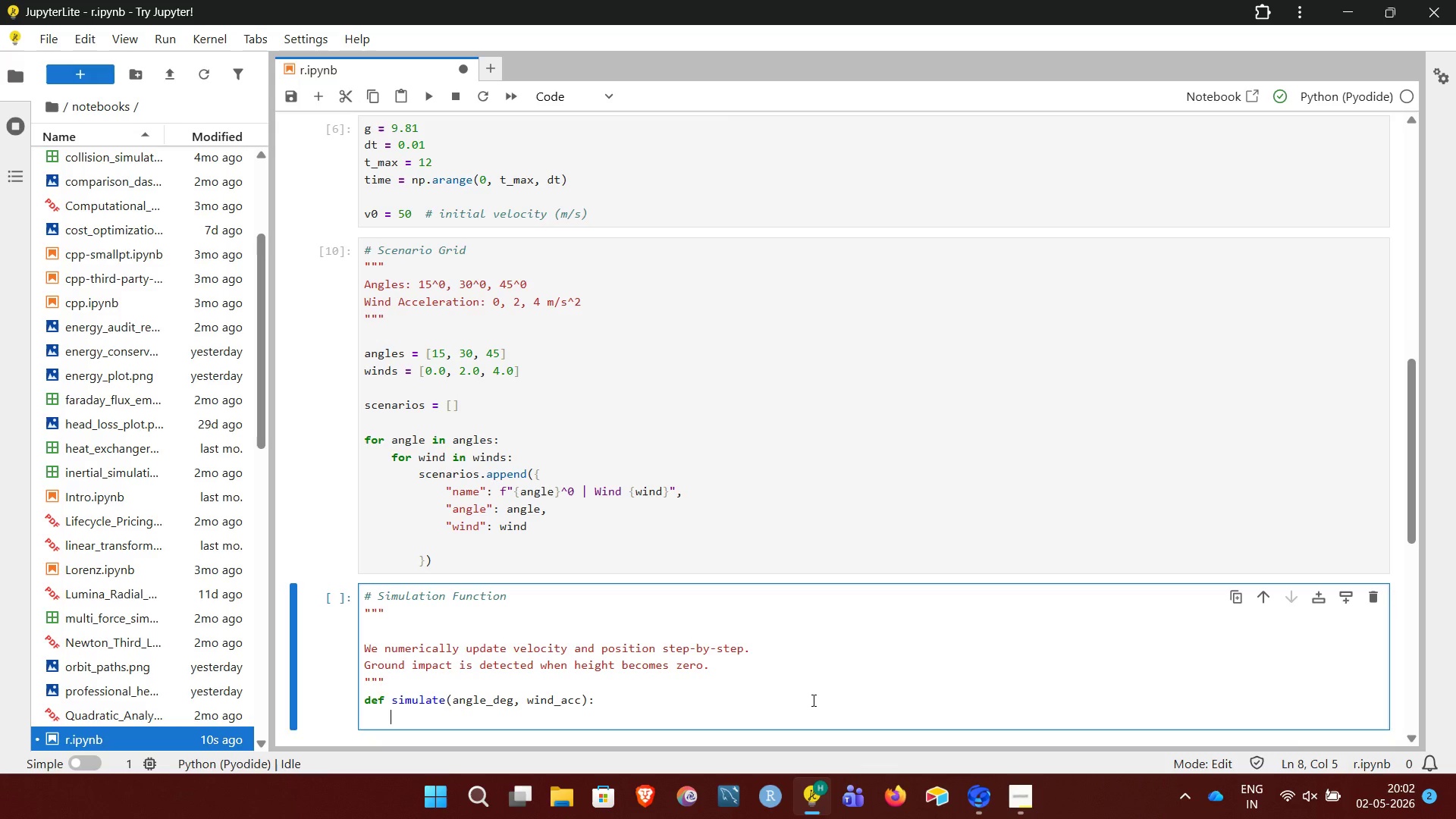 
key(Enter)
 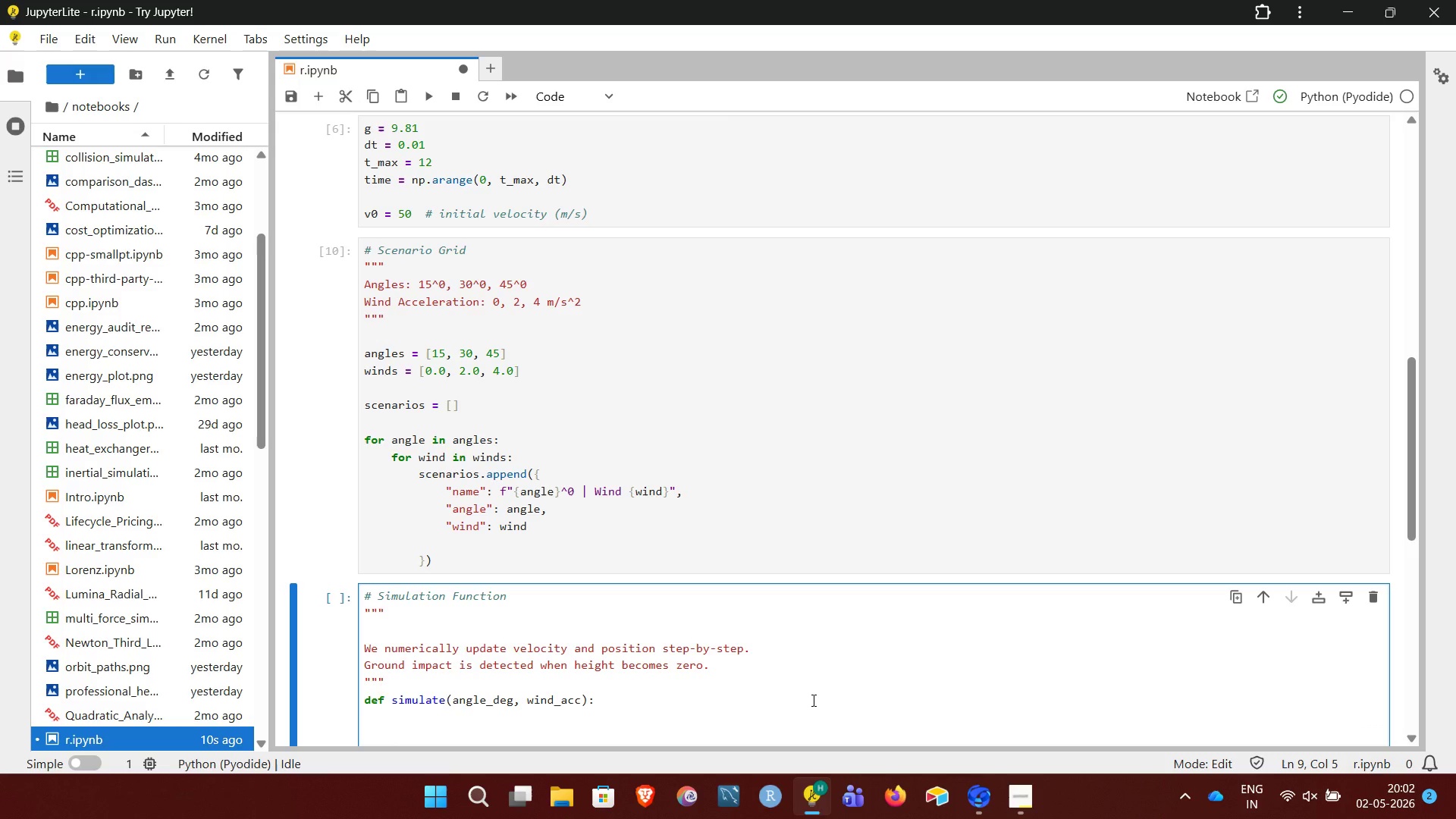 
type(angle = np.radians)
 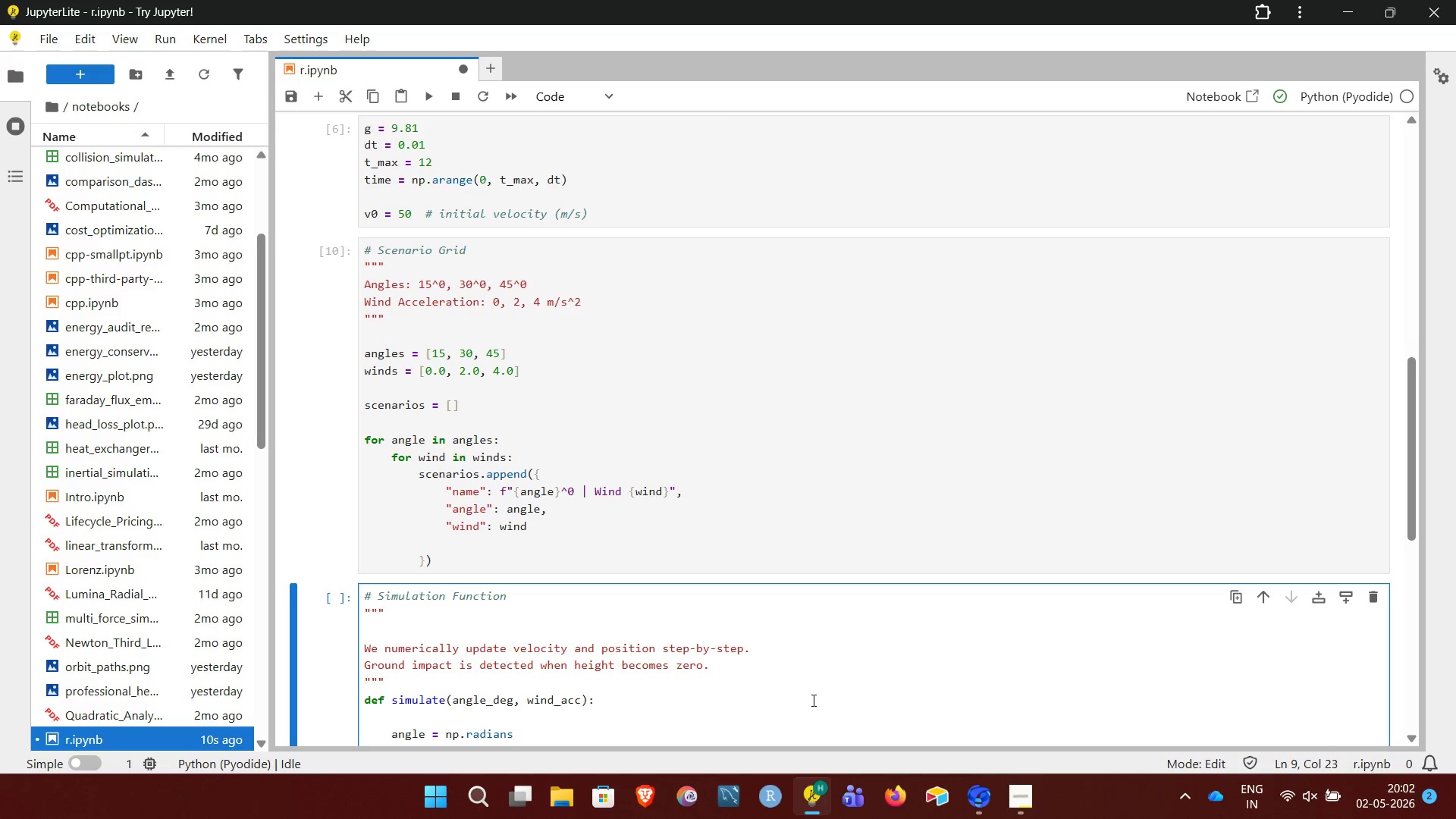 
wait(5.49)
 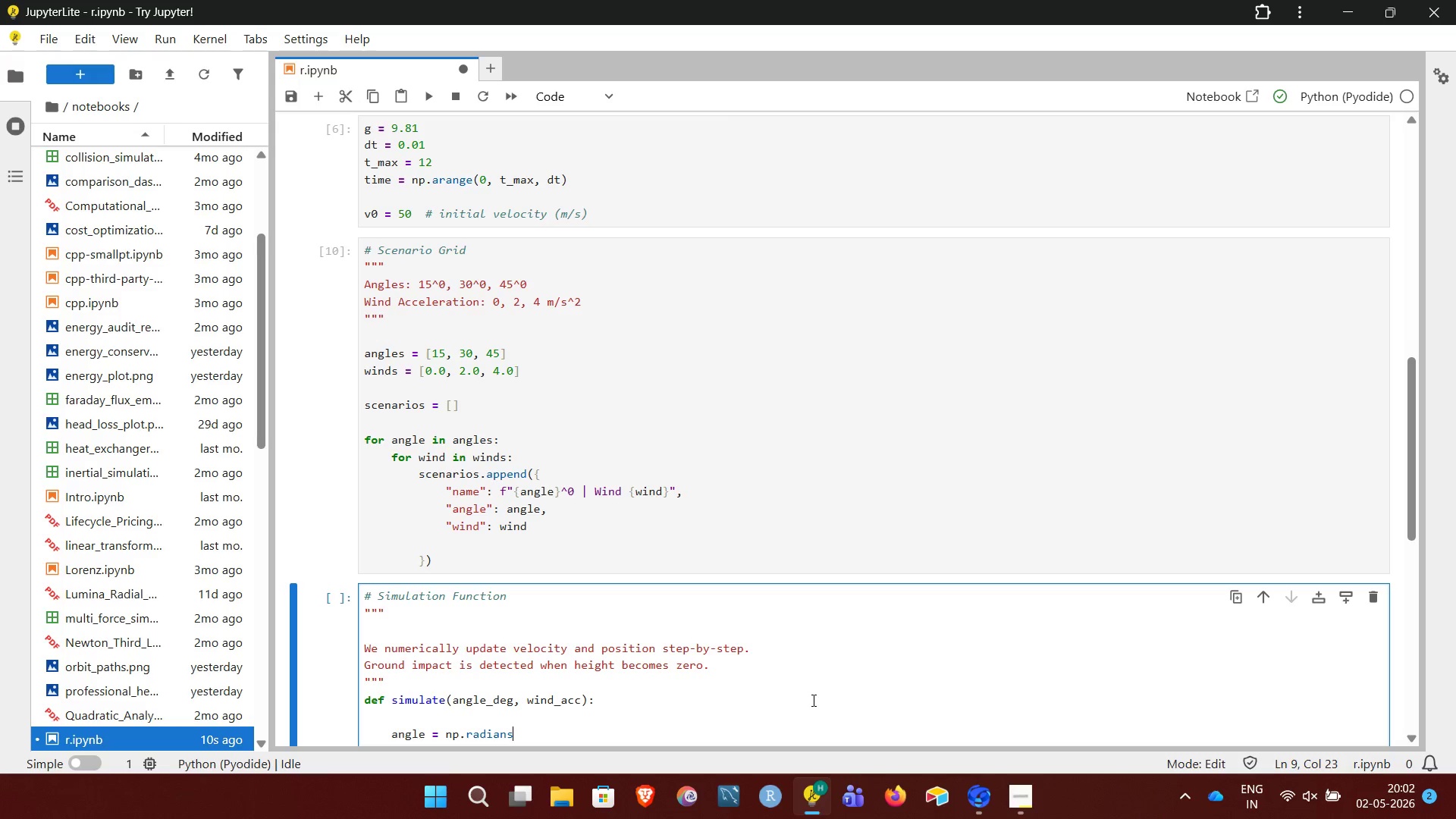 
key(Space)
 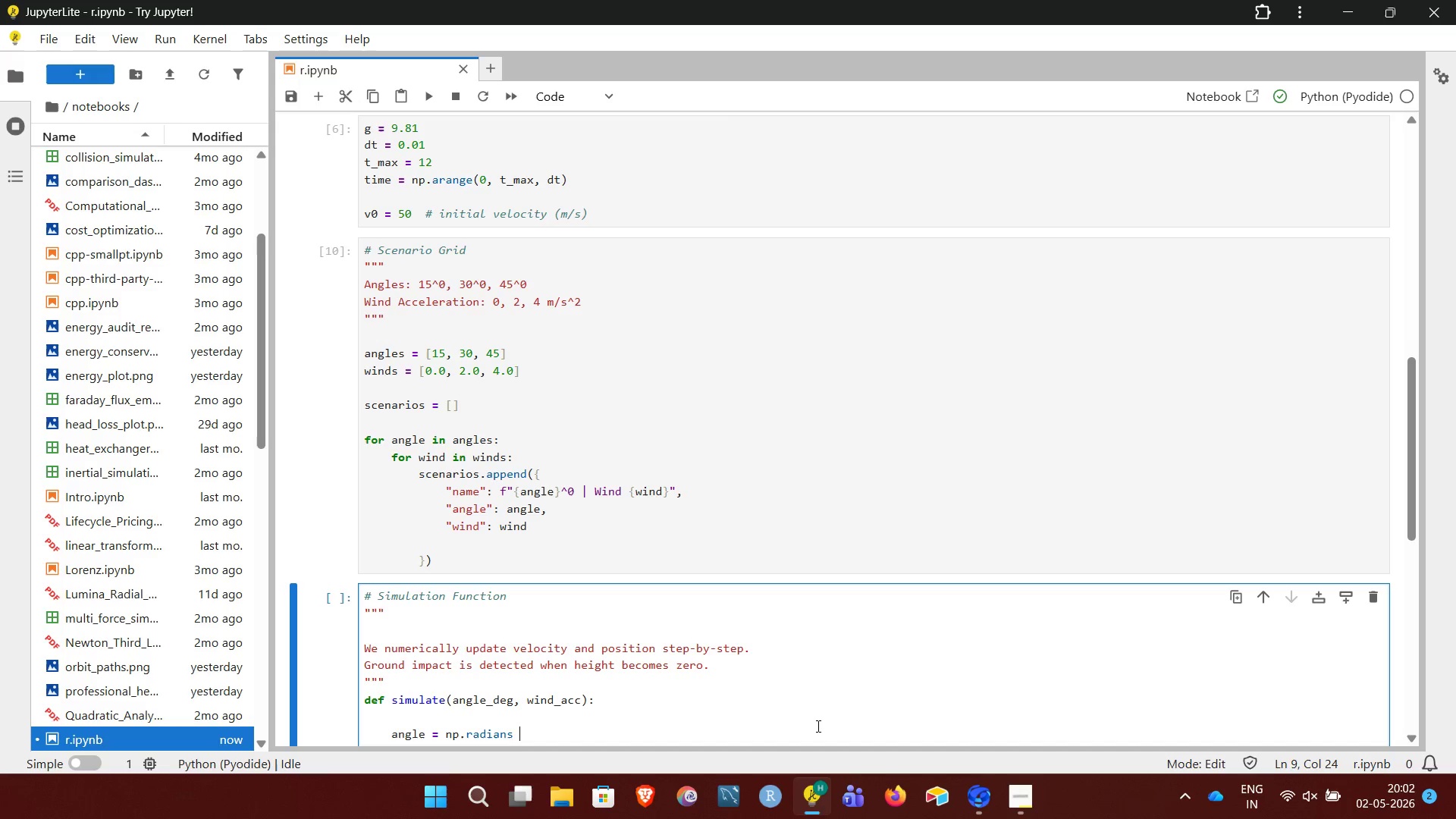 
key(Backspace)
type((angle))
 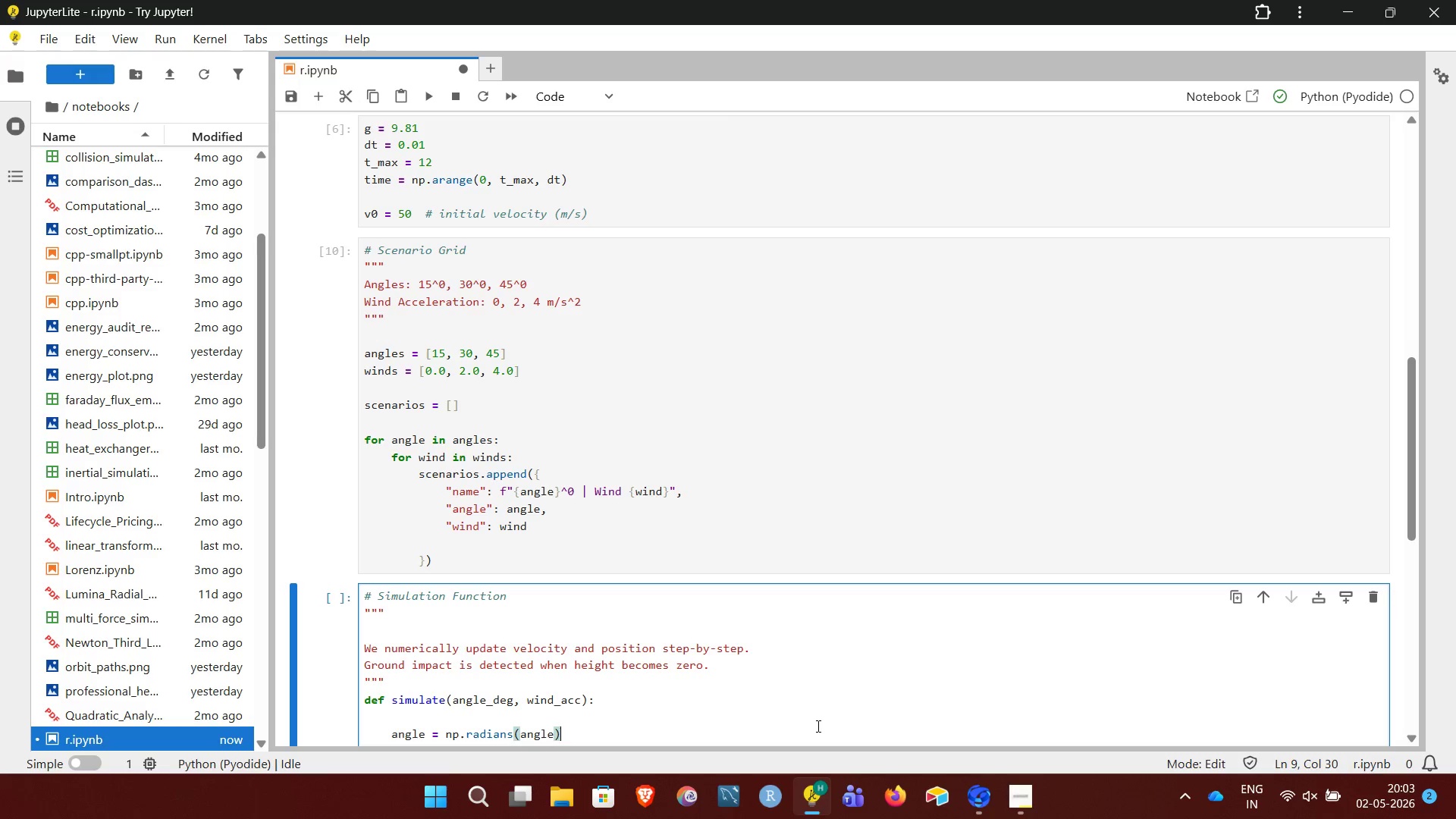 
key(Backspace)
type(_deg))
key(NumpadEnter)
key(NumpadEnter)
type(vx =,)
key(Backspace)
type( v0-)
key(Backspace)
key(Backspace)
type(0 * np.cos(angle))
key(NumpadEnter)
type(vy )
key(Backspace)
type( = v0 * np.sin )
key(Backspace)
type((angle))
key(NumpadEnter)
key(NumpadEnter)
type(x, y = 0.0, 0l=)
key(Backspace)
key(Backspace)
type(.0)
key(NumpadEnter)
key(NumpadEnter)
type(x_list, y_list, t_list)
 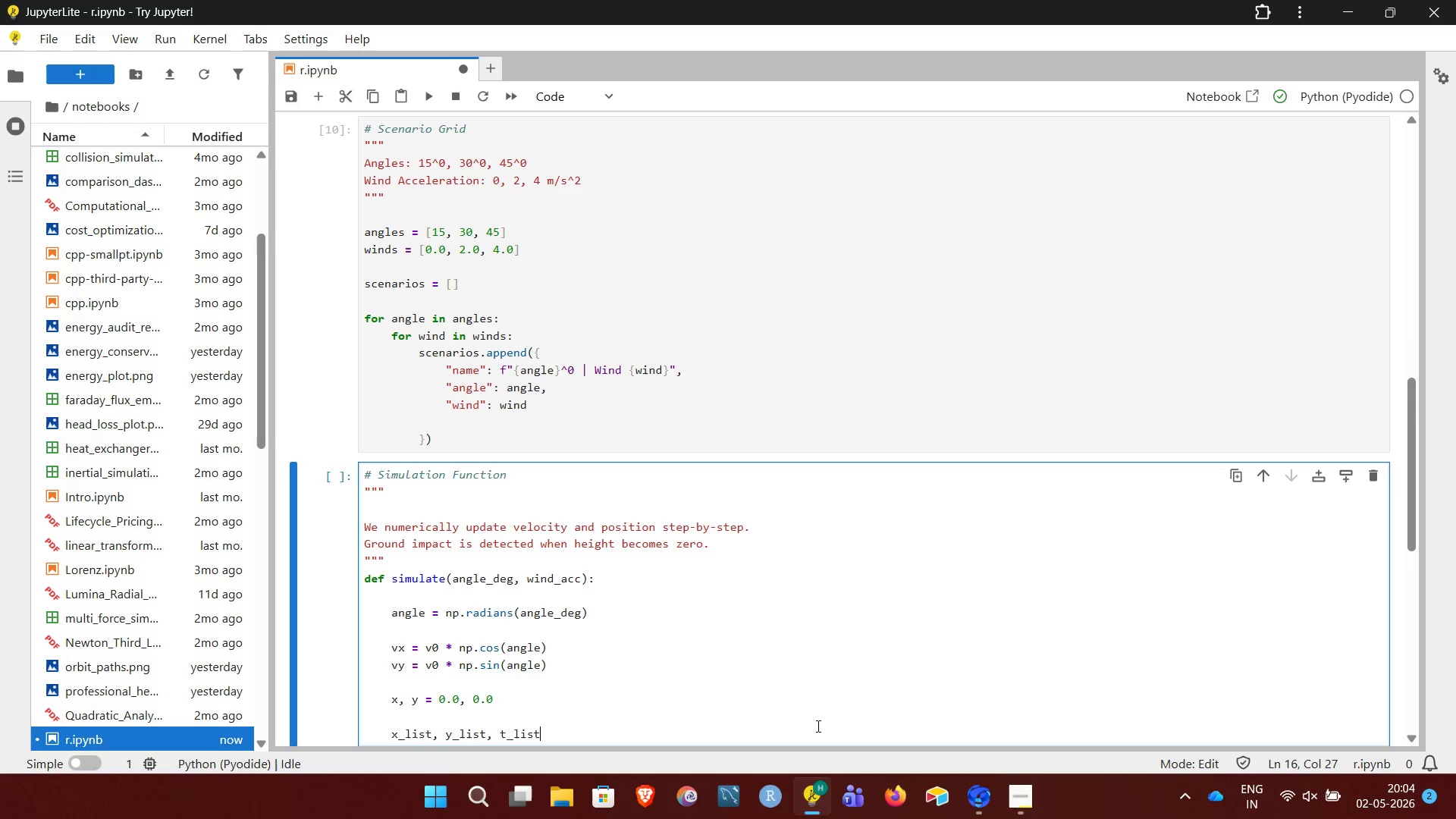 
type( = [], [], [])
key(NumpadEnter)
key(NumpadEnter)
type(for t in time:)
key(NumpadEnter)
key(NumpadEnter)
type(# Stor)
 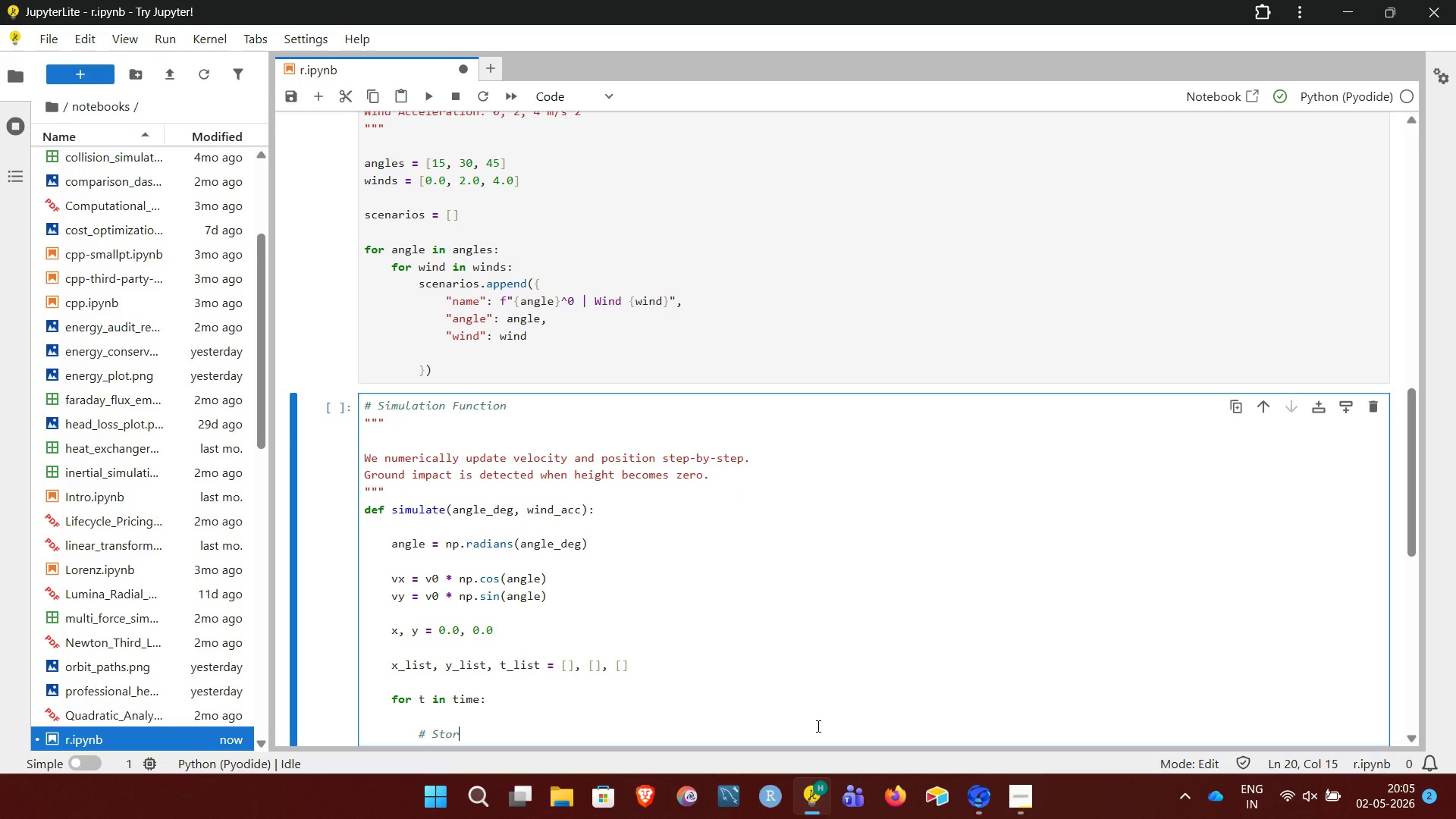 
type(e Current)
 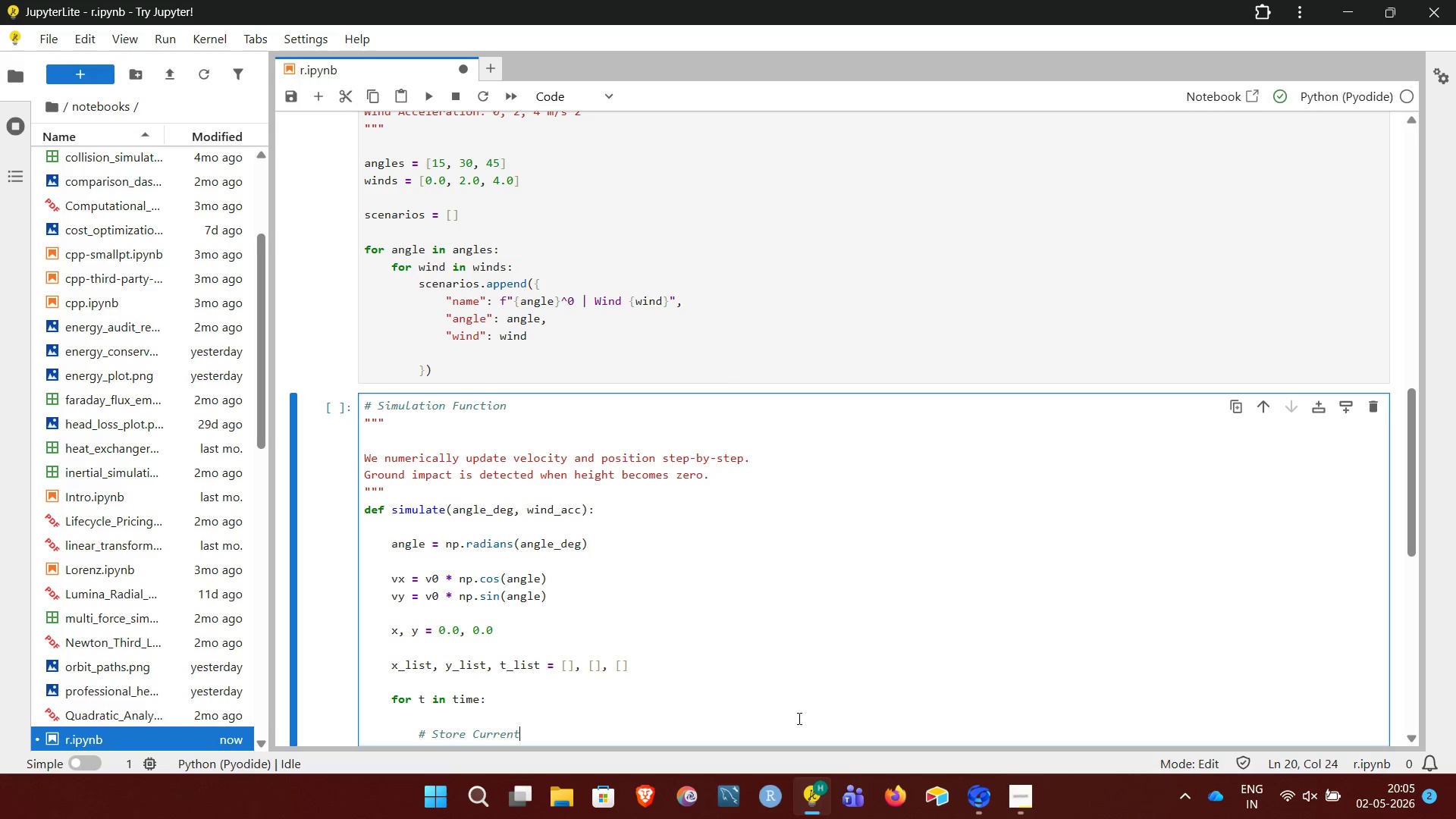 
key(ArrowLeft)
 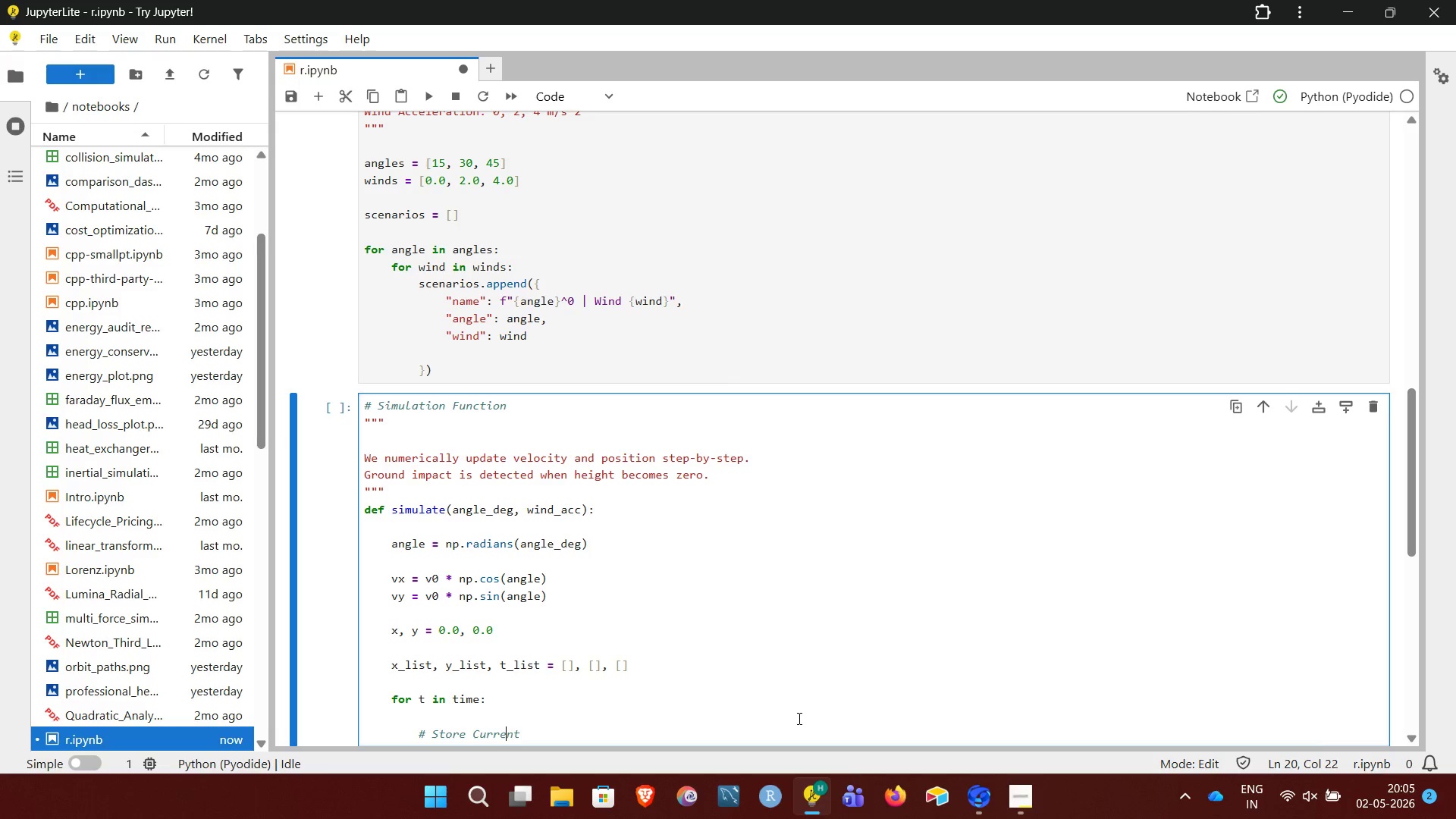 
key(ArrowLeft)
 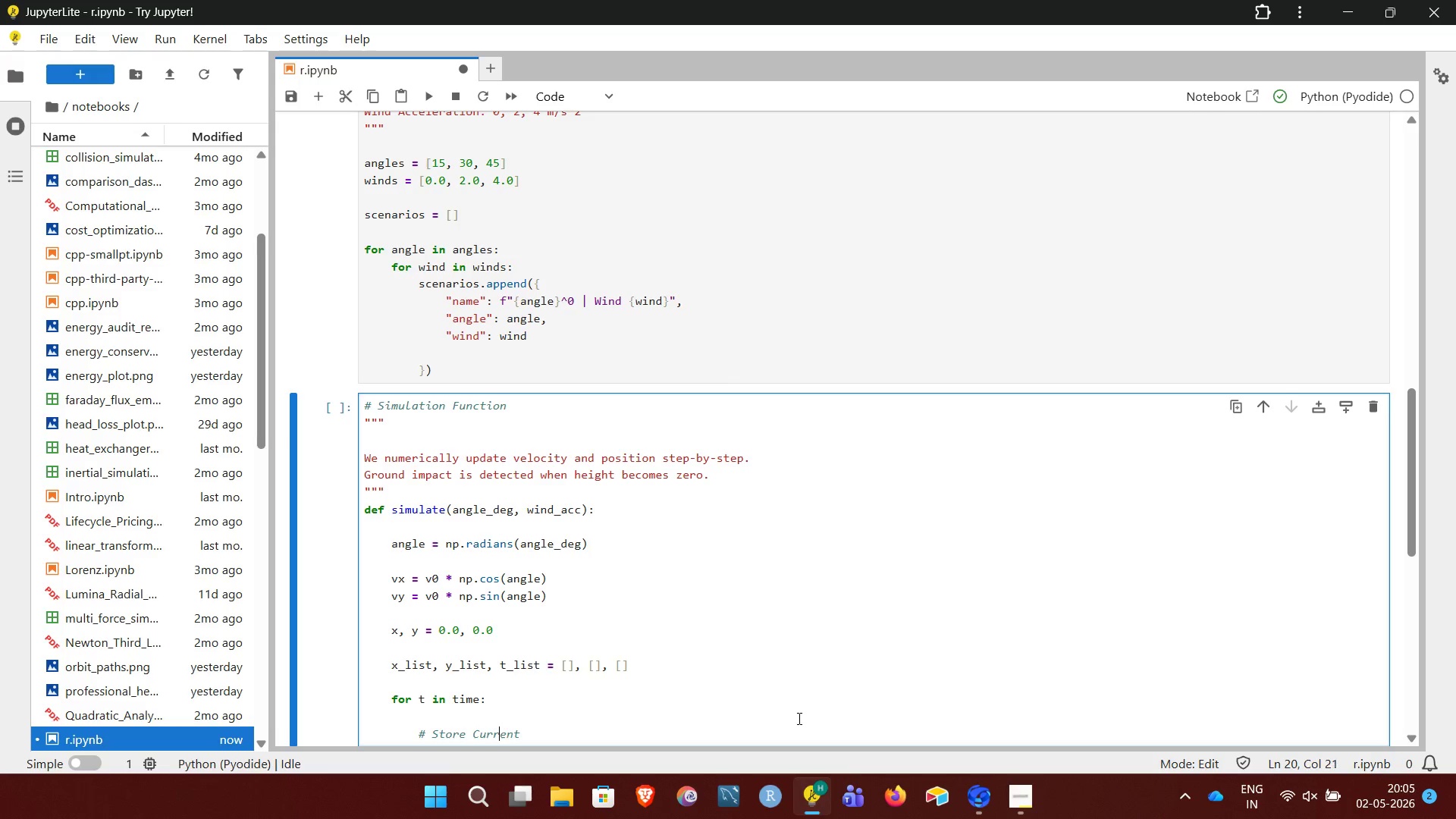 
key(ArrowLeft)
 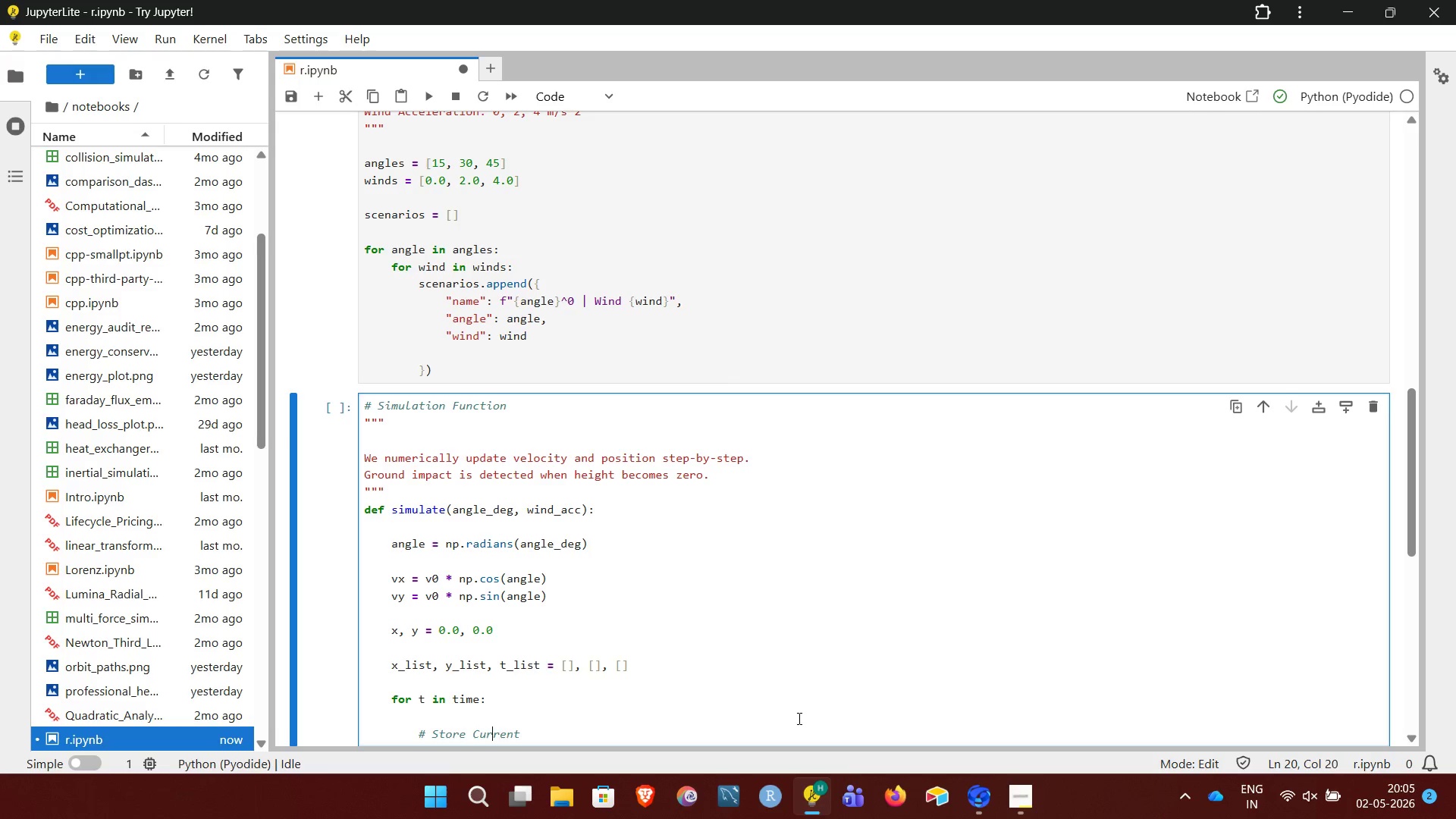 
key(ArrowLeft)
 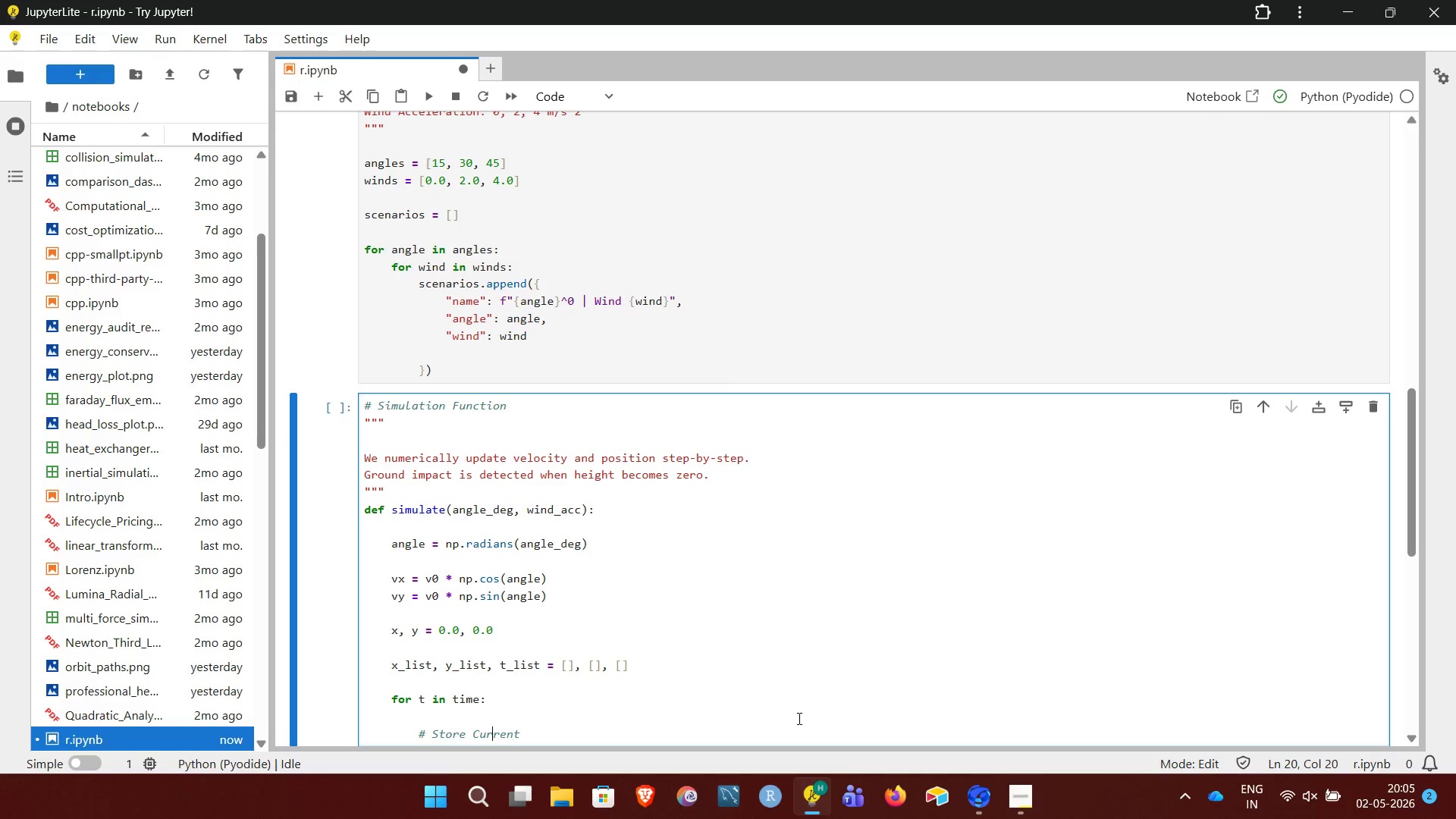 
key(ArrowLeft)
 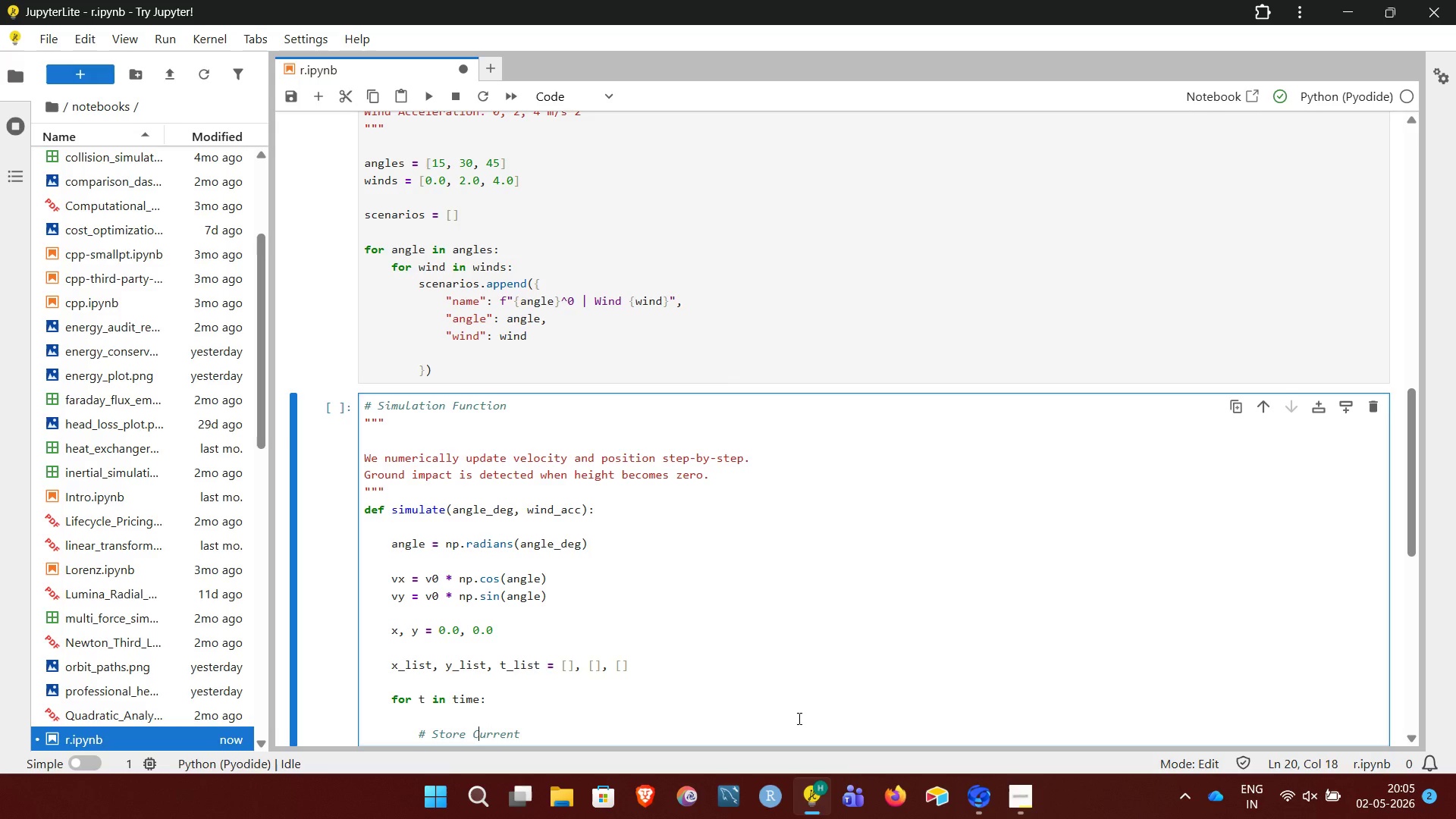 
key(ArrowLeft)
 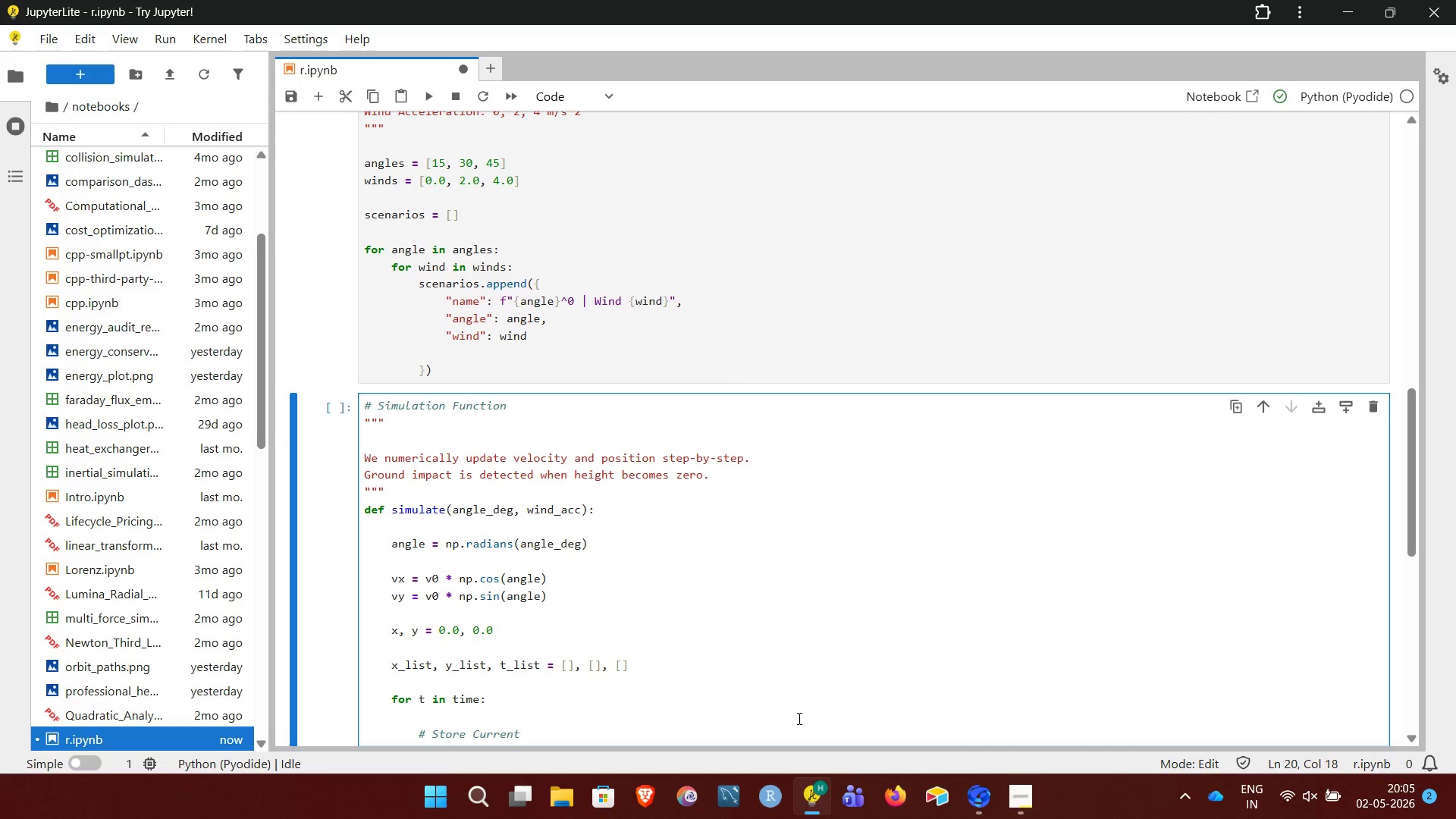 
key(Backspace)
 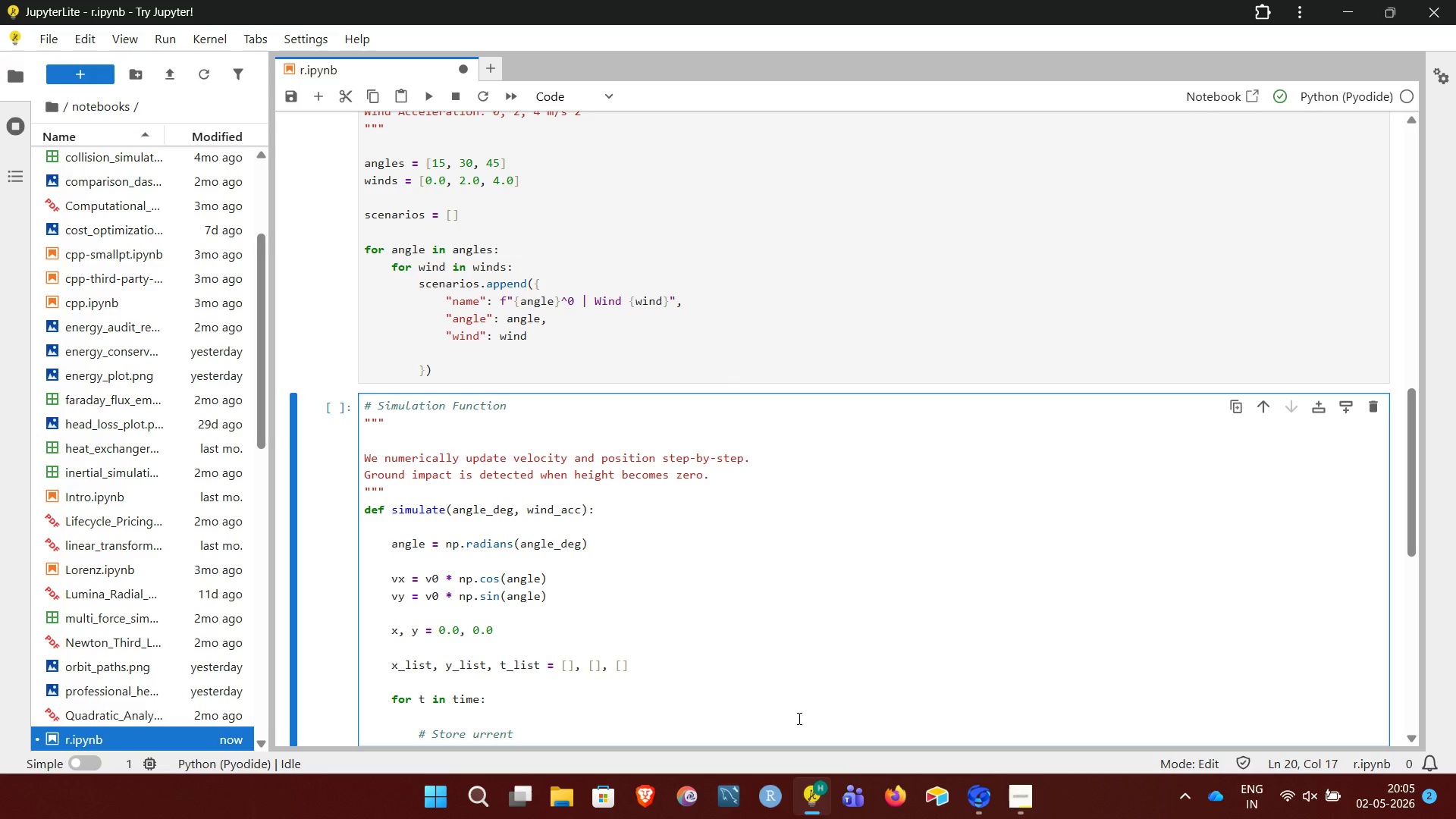 
key(C)
 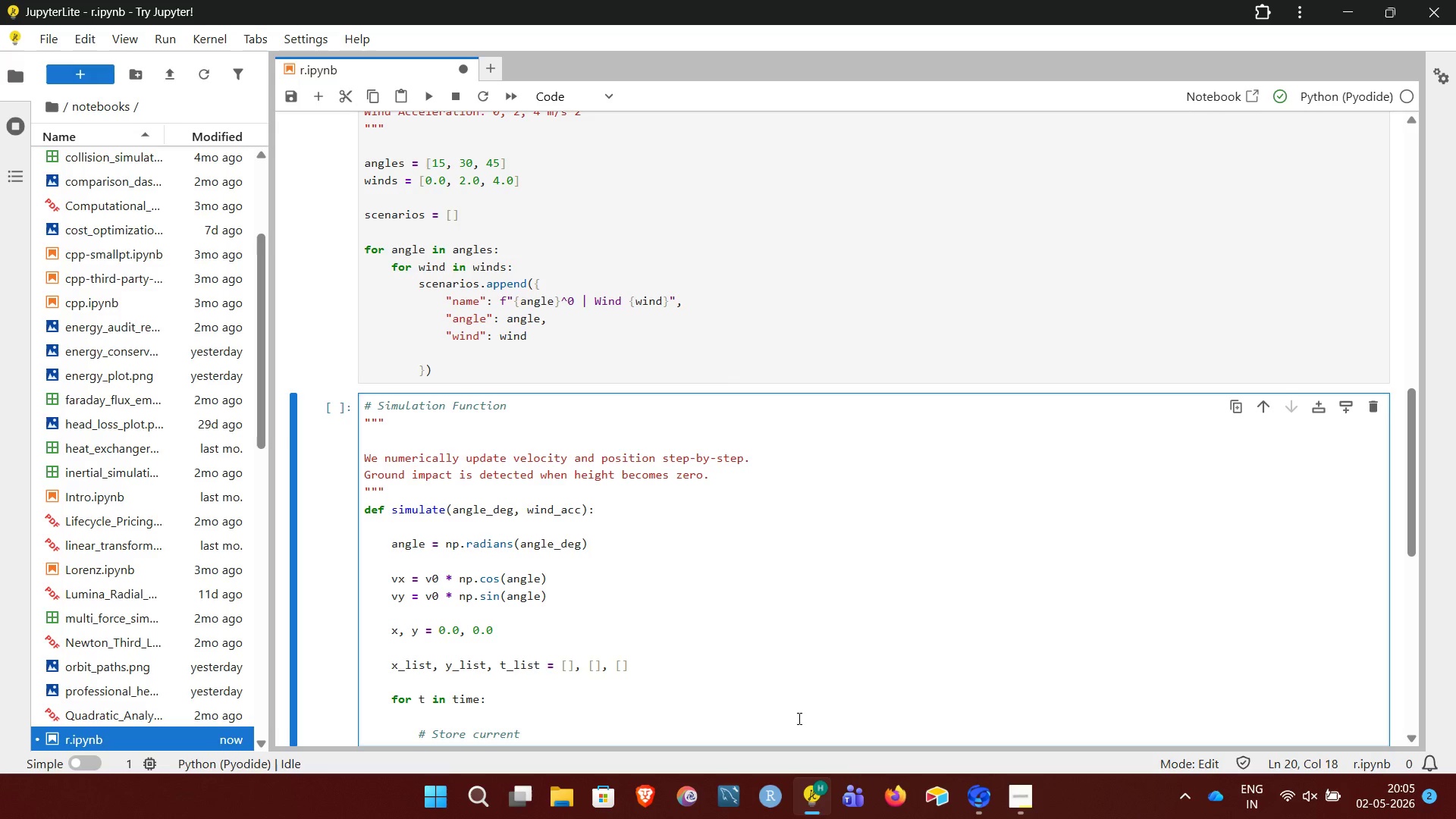 
key(ArrowDown)
 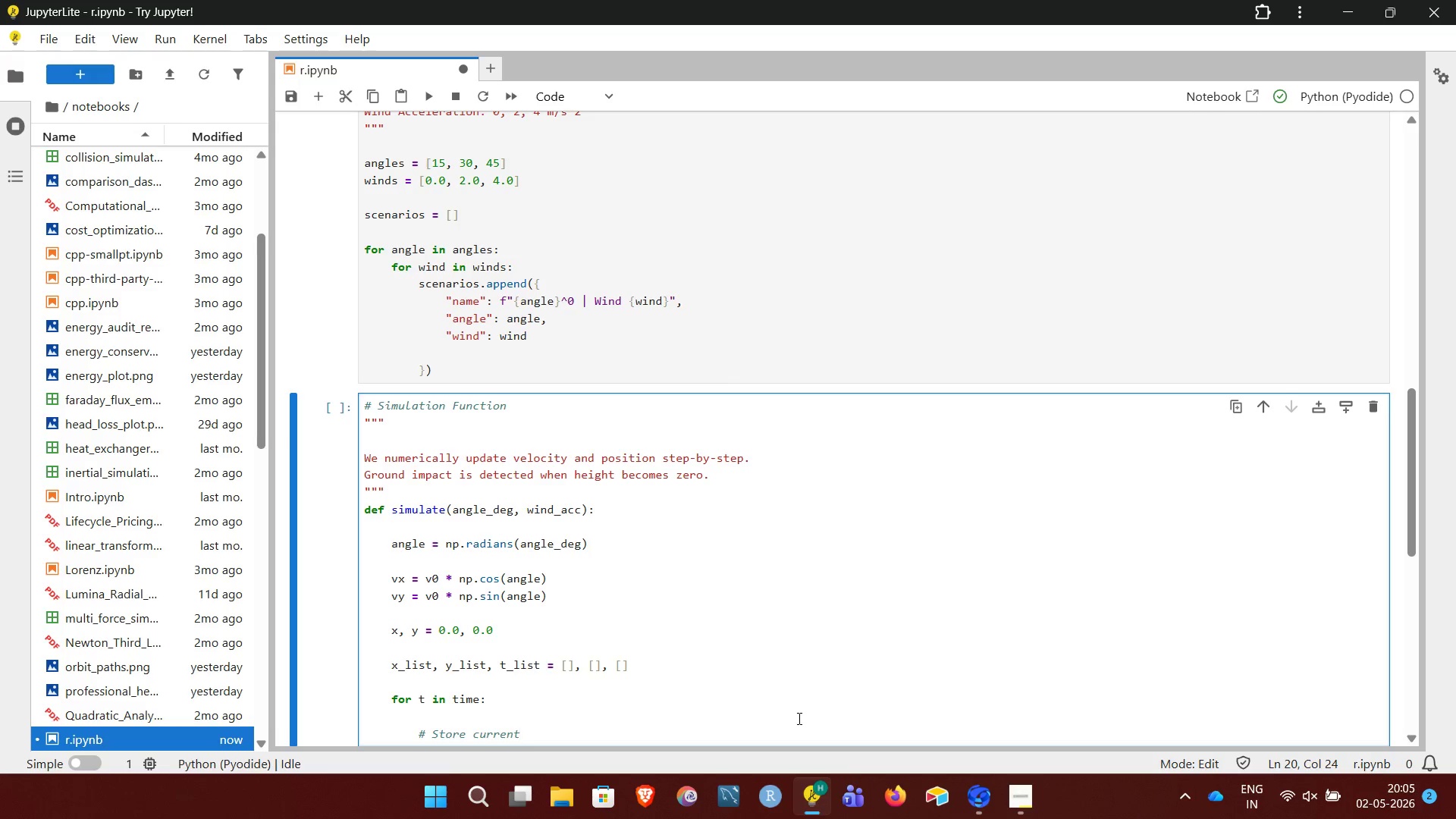 
type( state)
key(NumpadEnter)
type(x_list.append(x))
key(NumpadEnter)
type(y_list.append(y))
key(NumpadEnter)
type(t_list.append(t))
key(NumpadEnter)
key(NumpadEnter)
type(# Update velocity)
 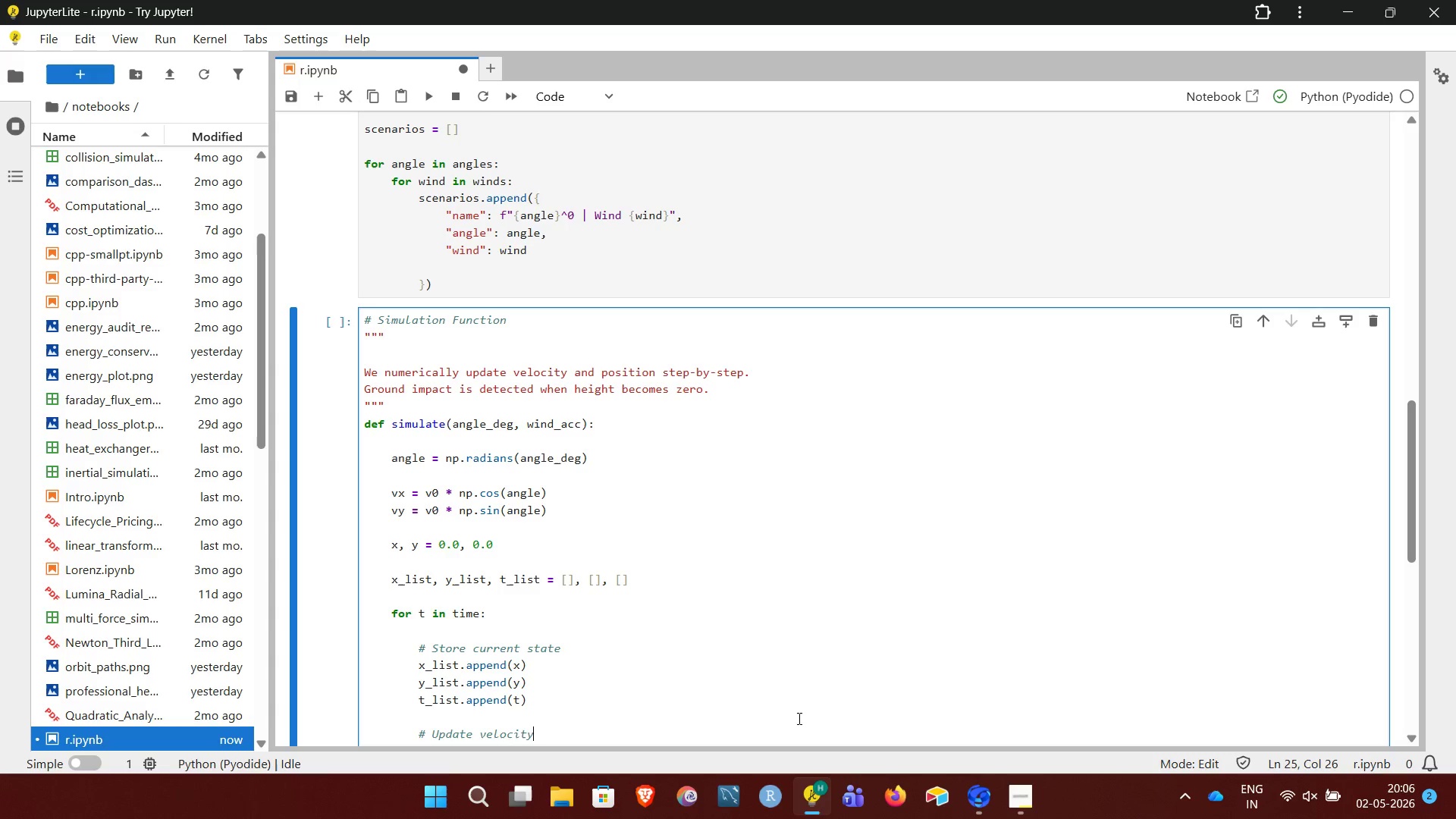 
wait(5.94)
 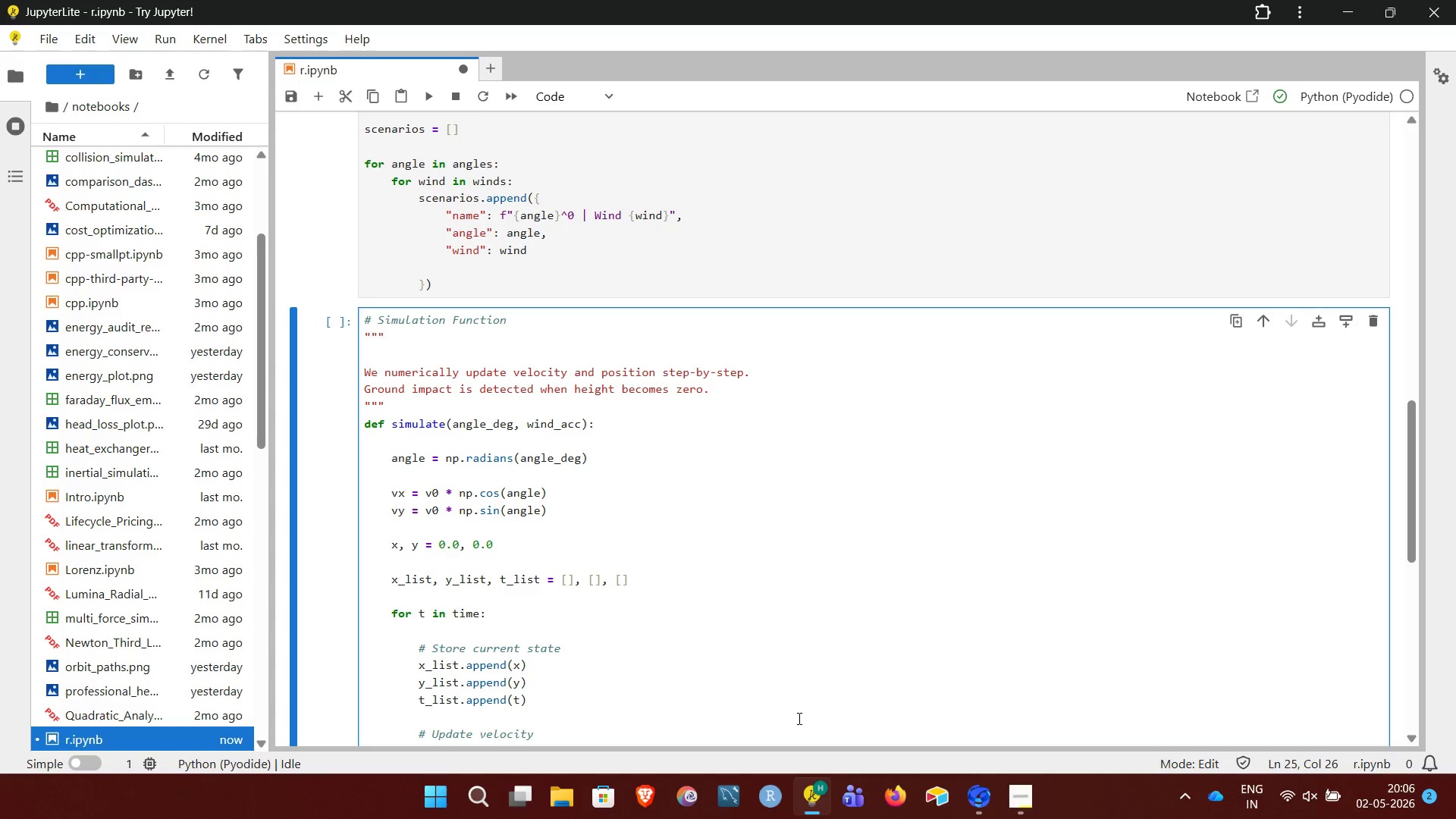 
key(Backspace)
type(ies)
key(NumpadEnter)
type(vx += wind_acc * dt)
key(NumpadEnter)
type(vy -= g * dt)
 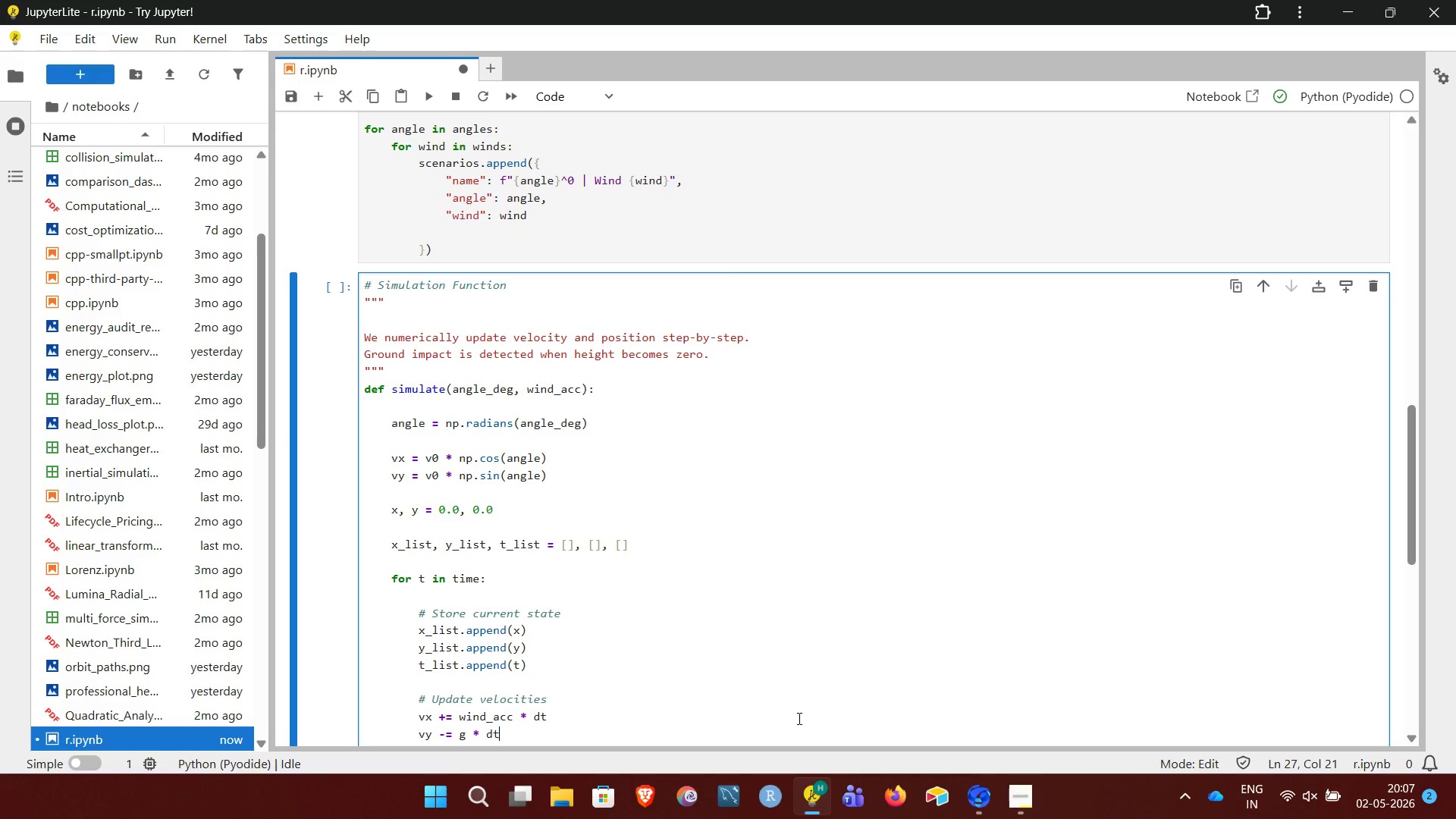 
wait(7.0)
 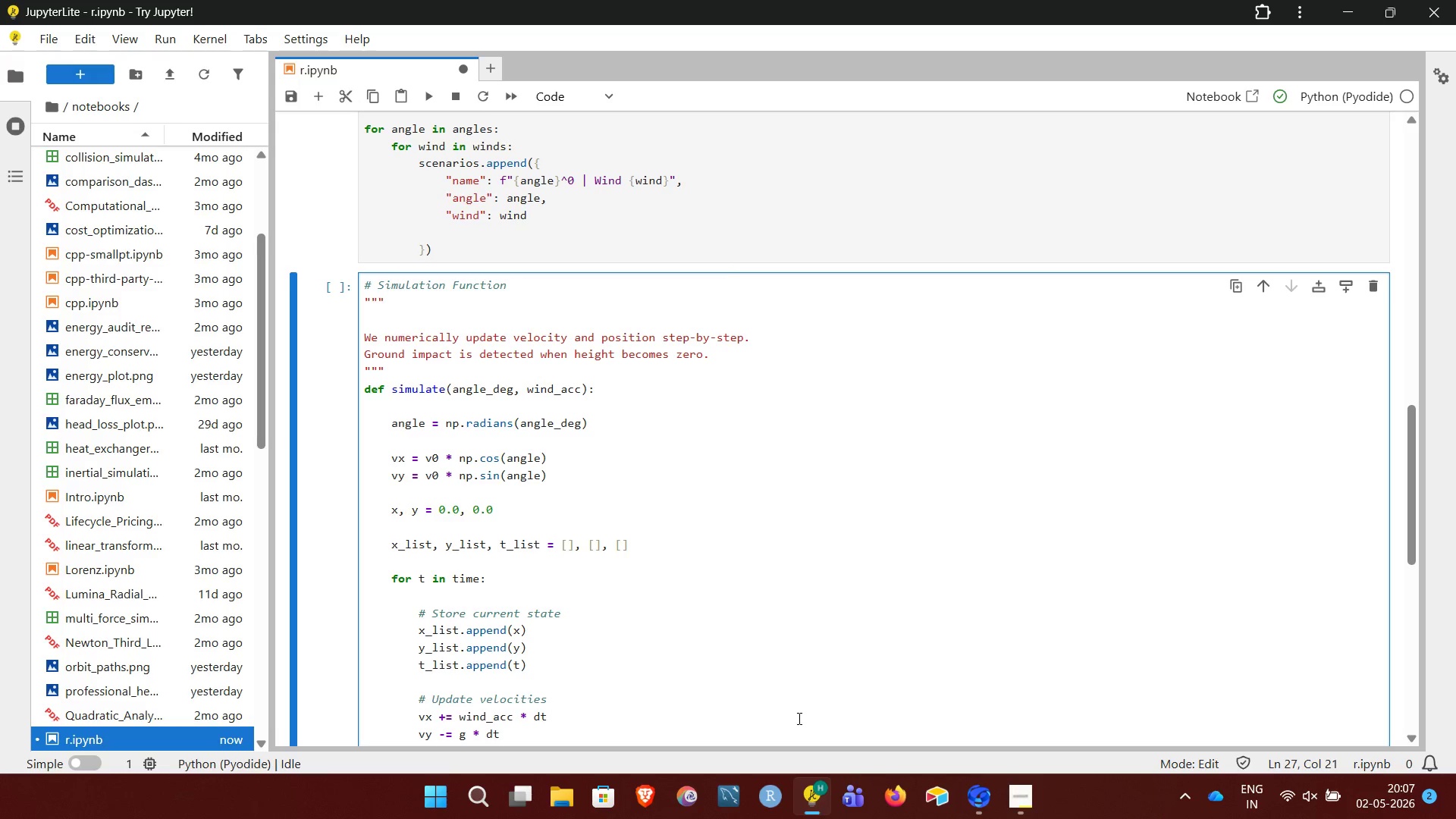 
key(NumpadEnter)
key(NumpadEnter)
type($ Update)
key(Backspace)
key(Backspace)
key(Backspace)
key(Backspace)
key(Backspace)
key(Backspace)
key(Backspace)
key(Backspace)
type(# Update positions)
 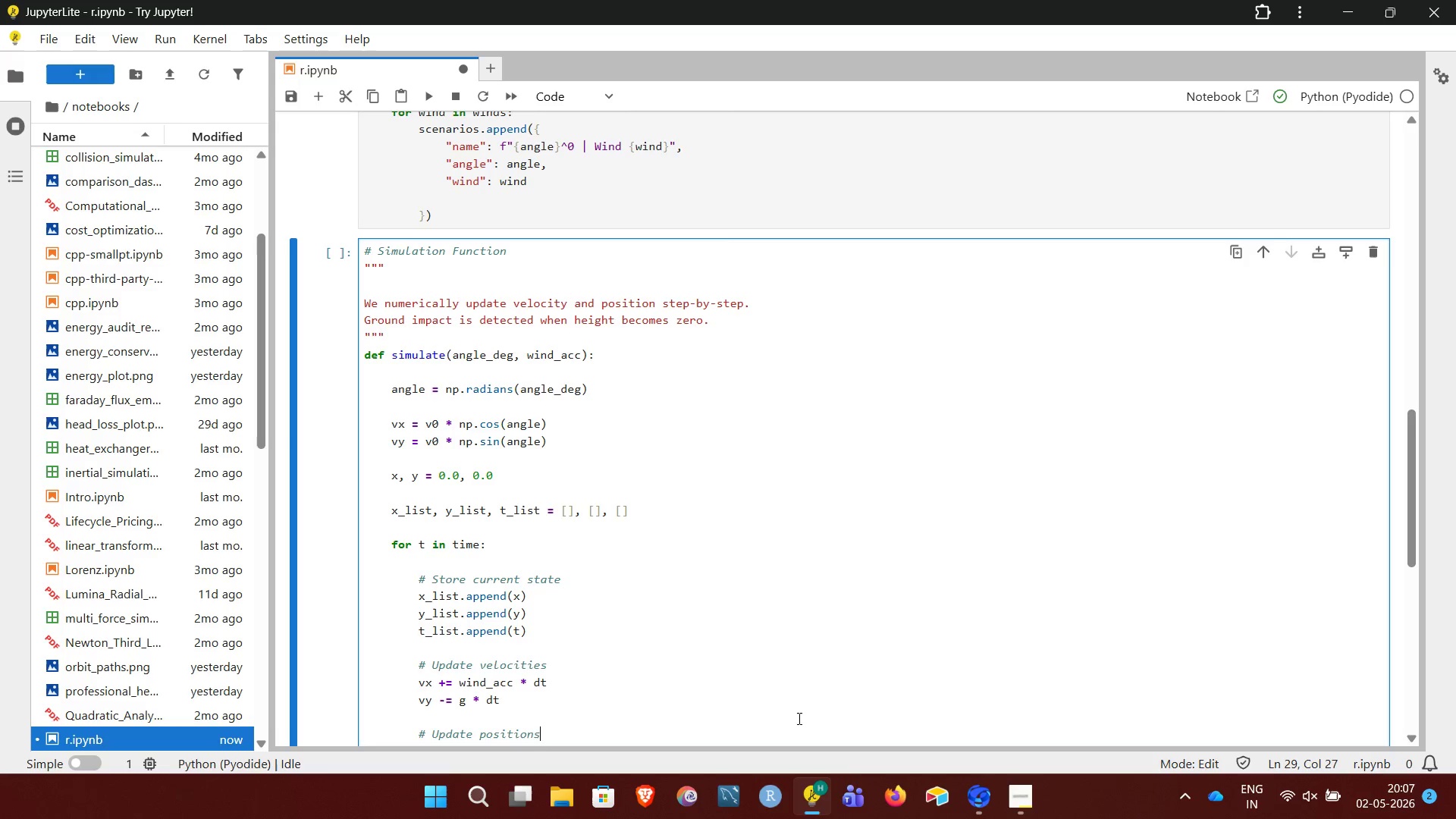 
wait(10.14)
 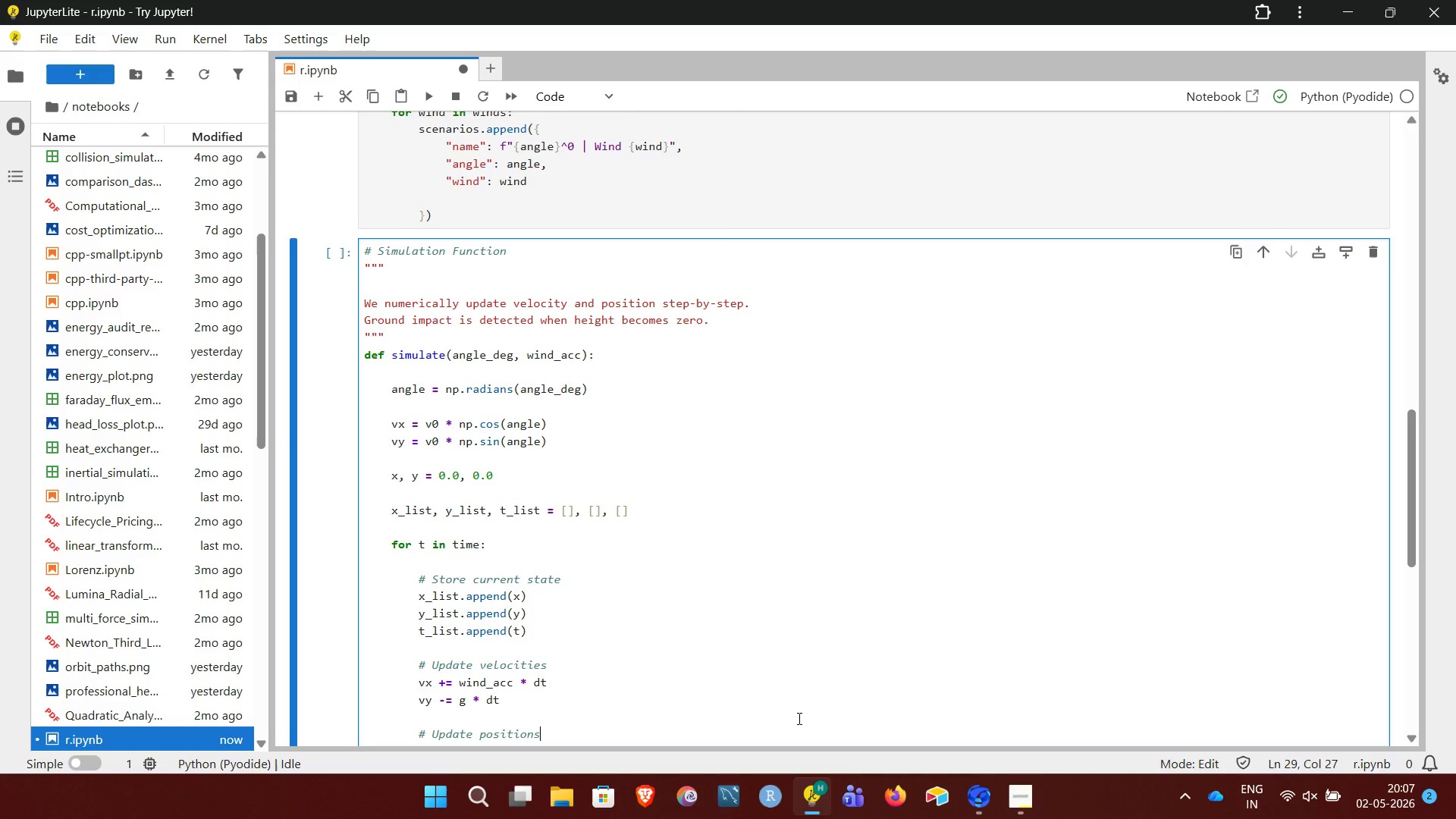 
key(NumpadEnter)
type(x += vx * dt)
key(NumpadEnter)
type(y += vy *dt)
 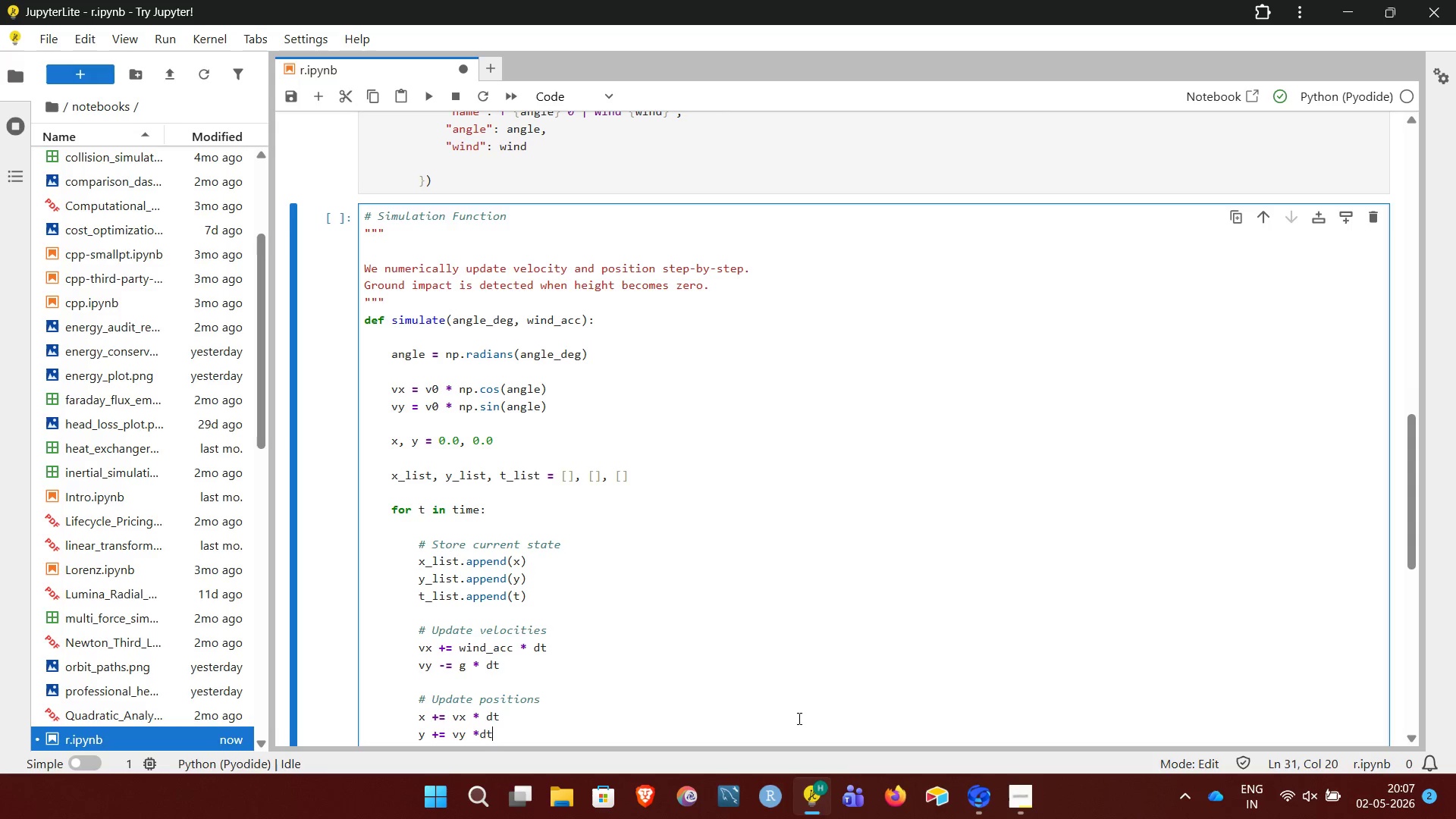 
key(ArrowLeft)
 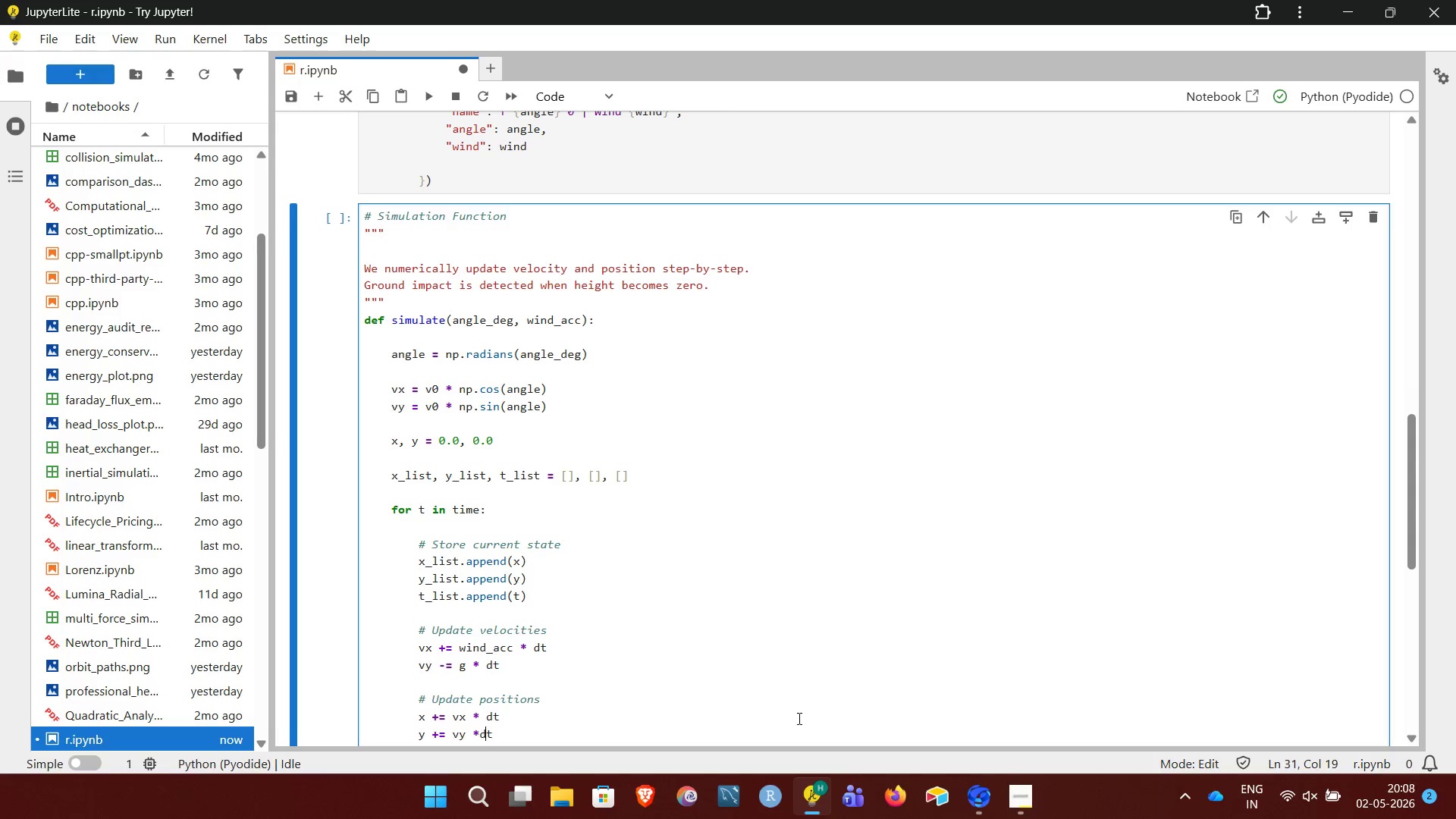 
key(ArrowLeft)
 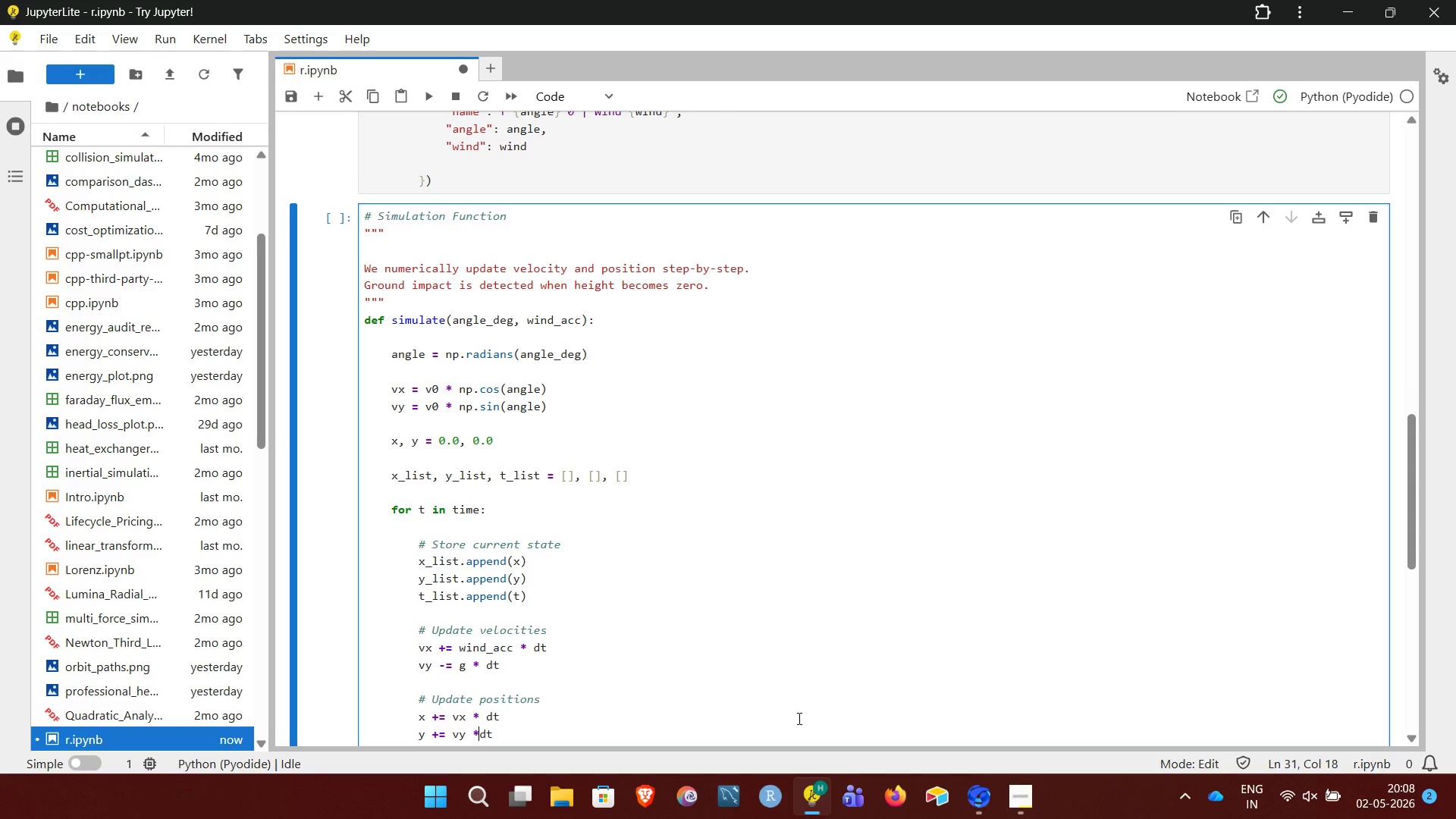 
key(Space)
 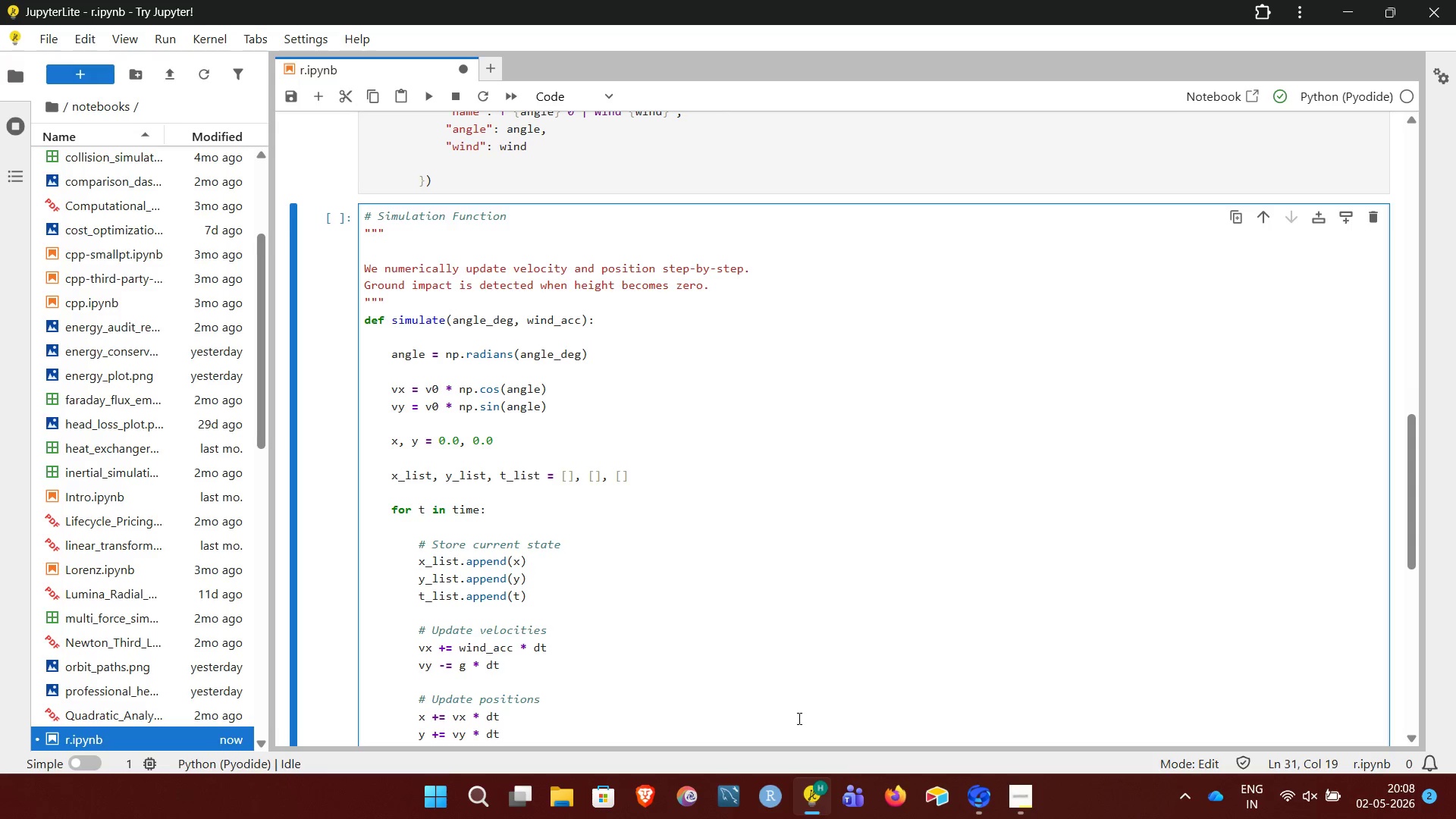 
key(ArrowDown)
 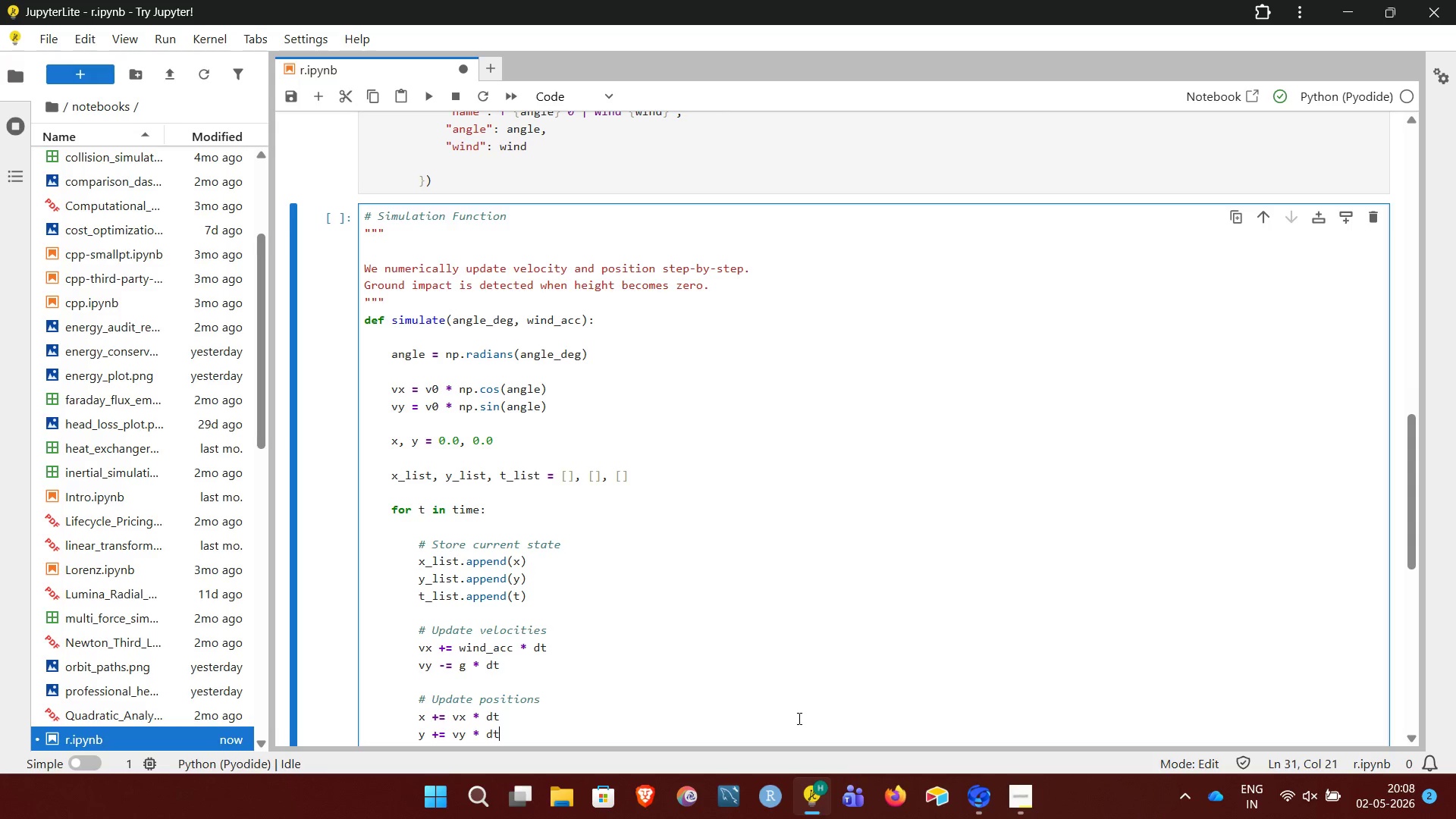 
key(NumpadEnter)
key(NumpadEnter)
type($)
key(Backspace)
type(# Ground impact condition)
 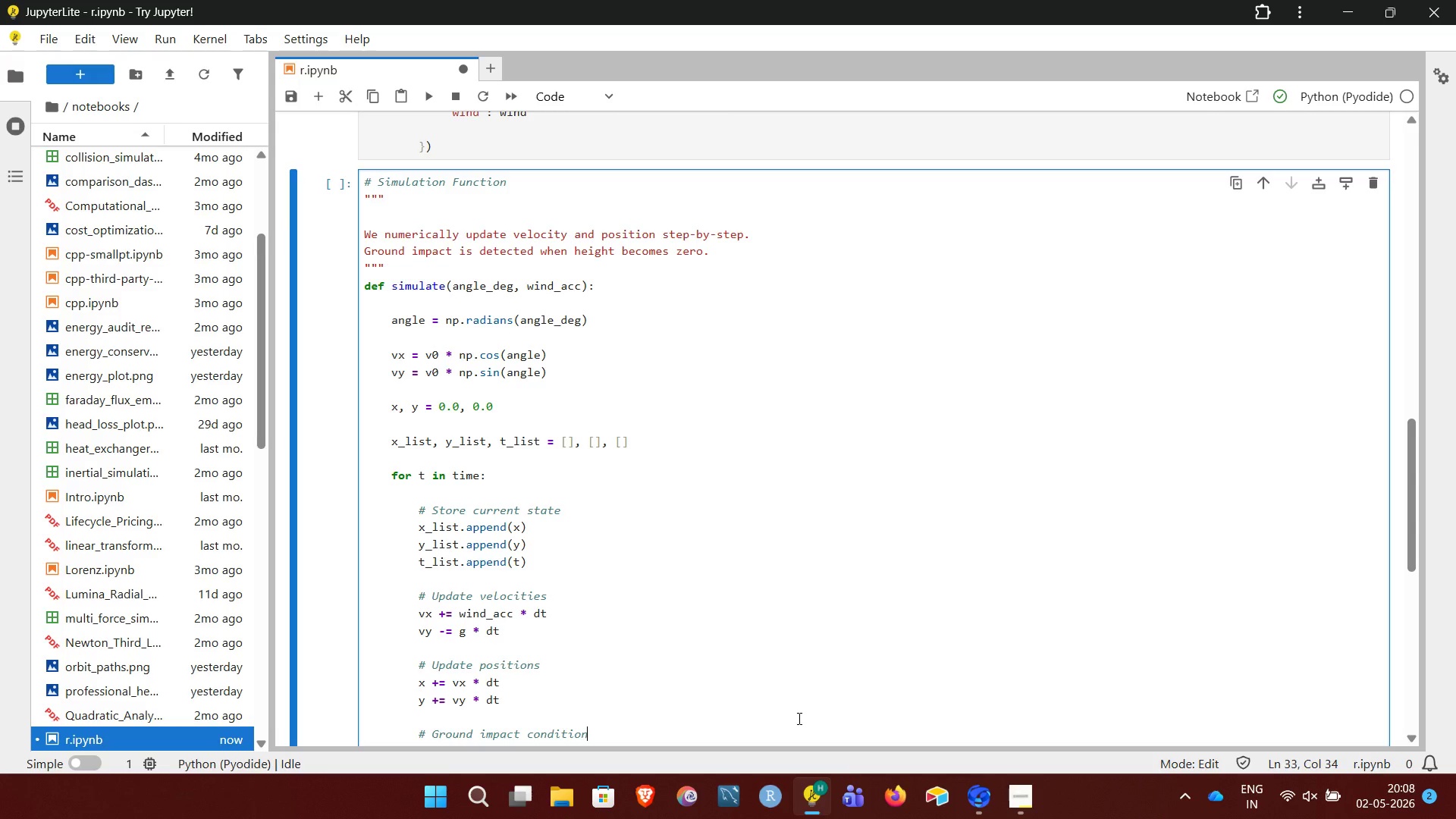 
key(NumpadEnter)
type(if y < 0:)
key(NumpadEnter)
type(break)
key(NumpadEnter)
key(NumpadEnter)
key(Backspace)
key(Backspace)
type(return np.sa)
key(Backspace)
key(Backspace)
type(array(t_list)
 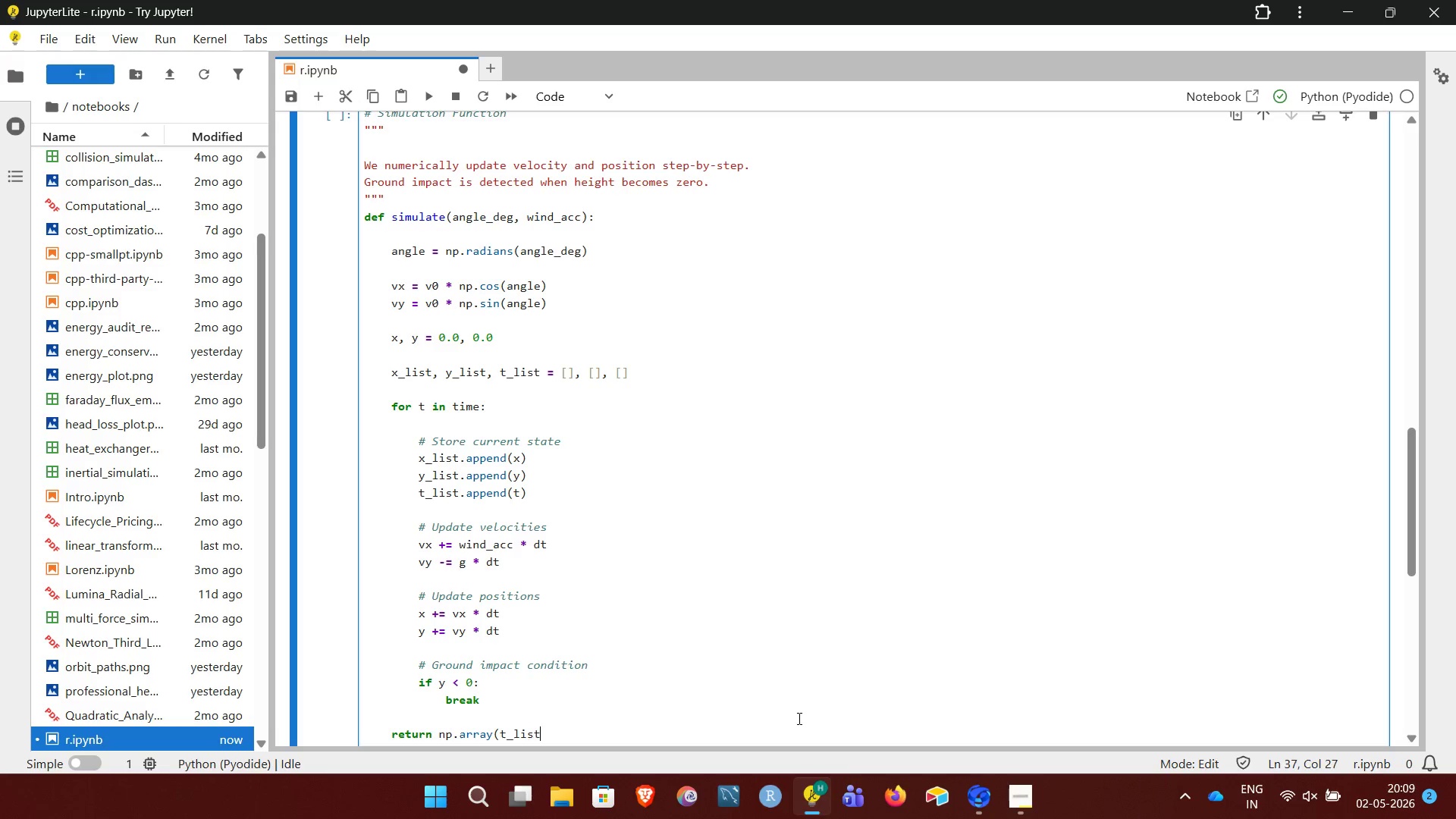 
type(), np.array(x_list), np.array(y_list))
 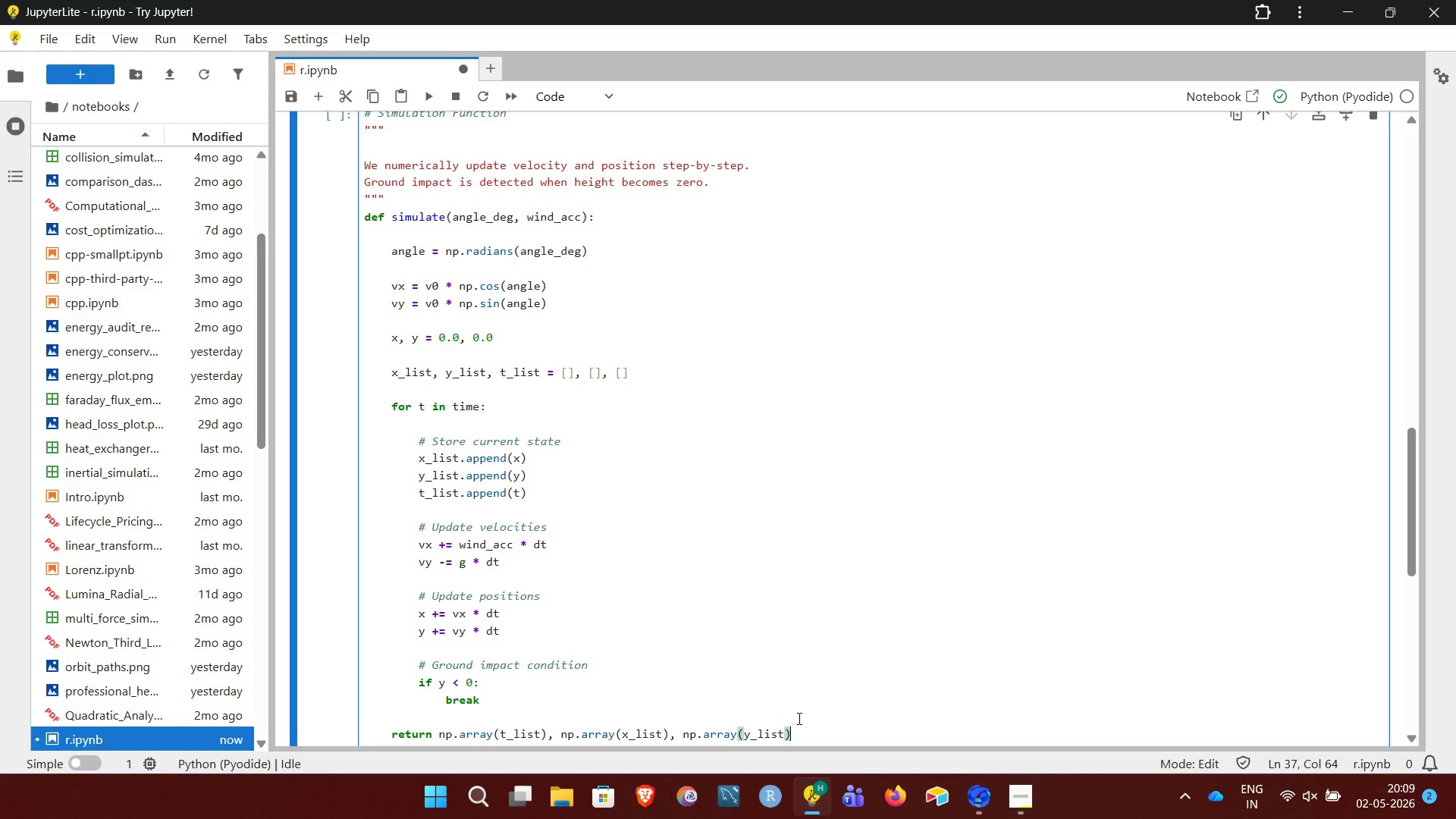 
wait(6.98)
 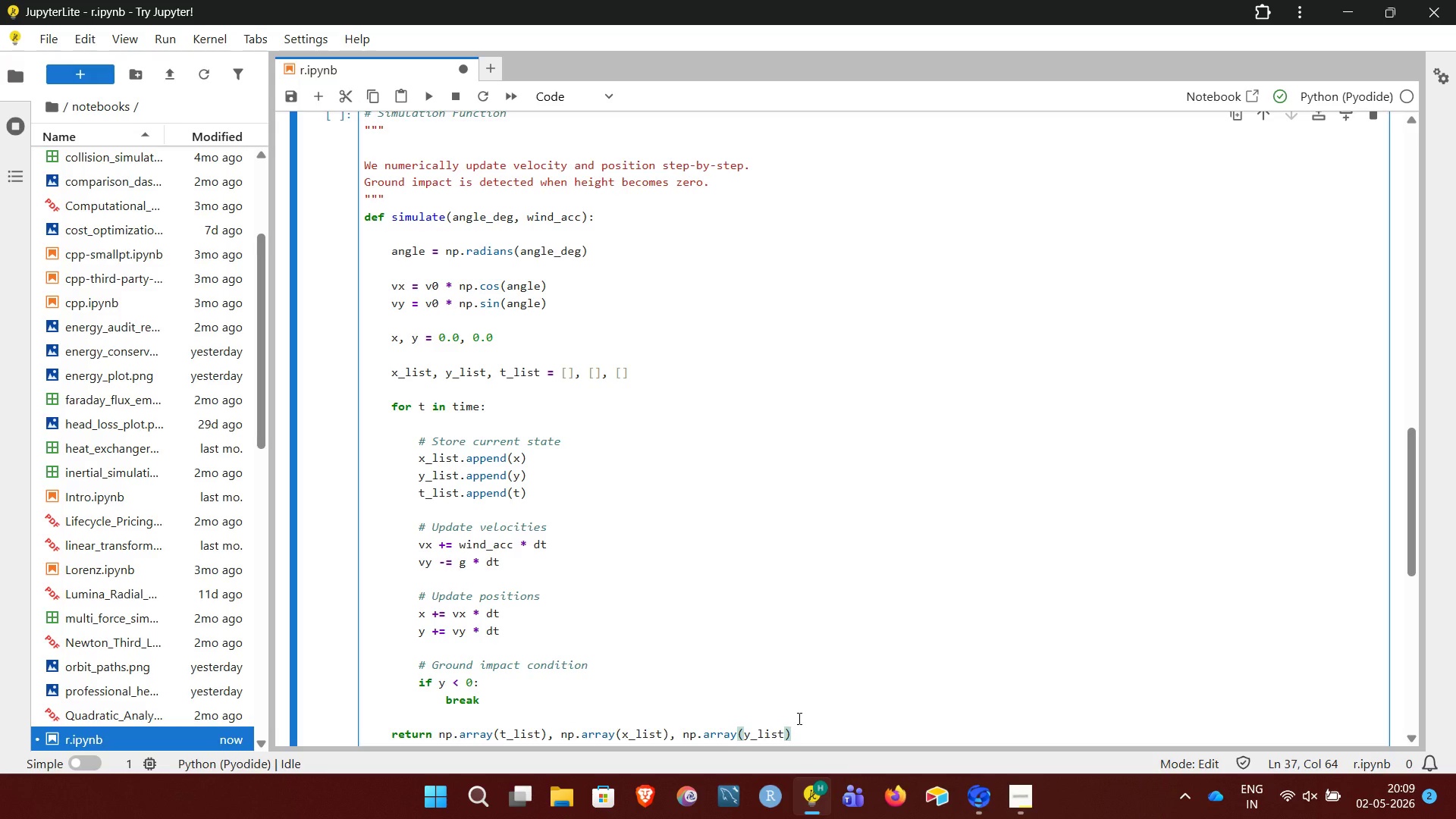 
key(NumpadEnter)
 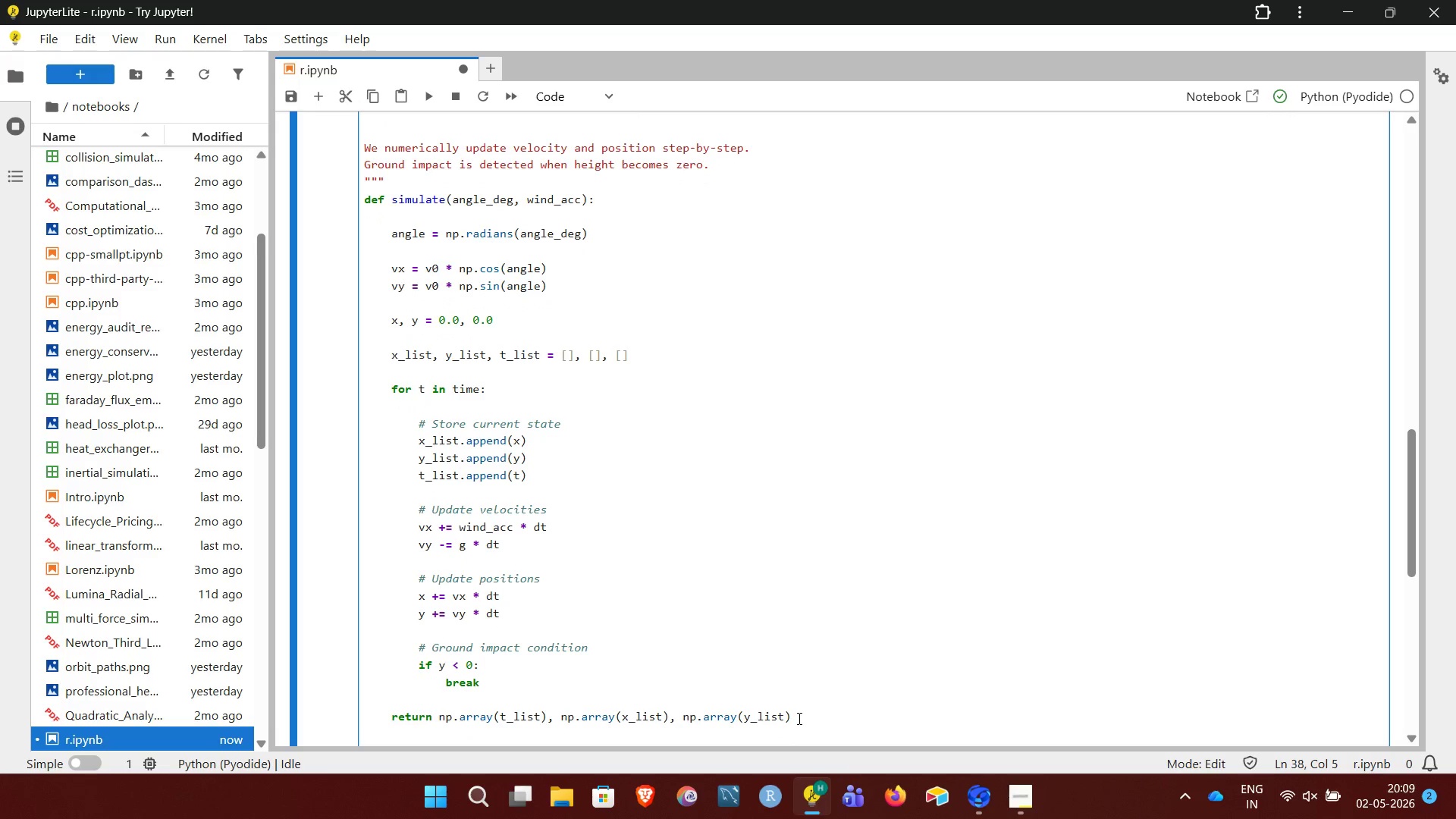 
key(Backspace)
 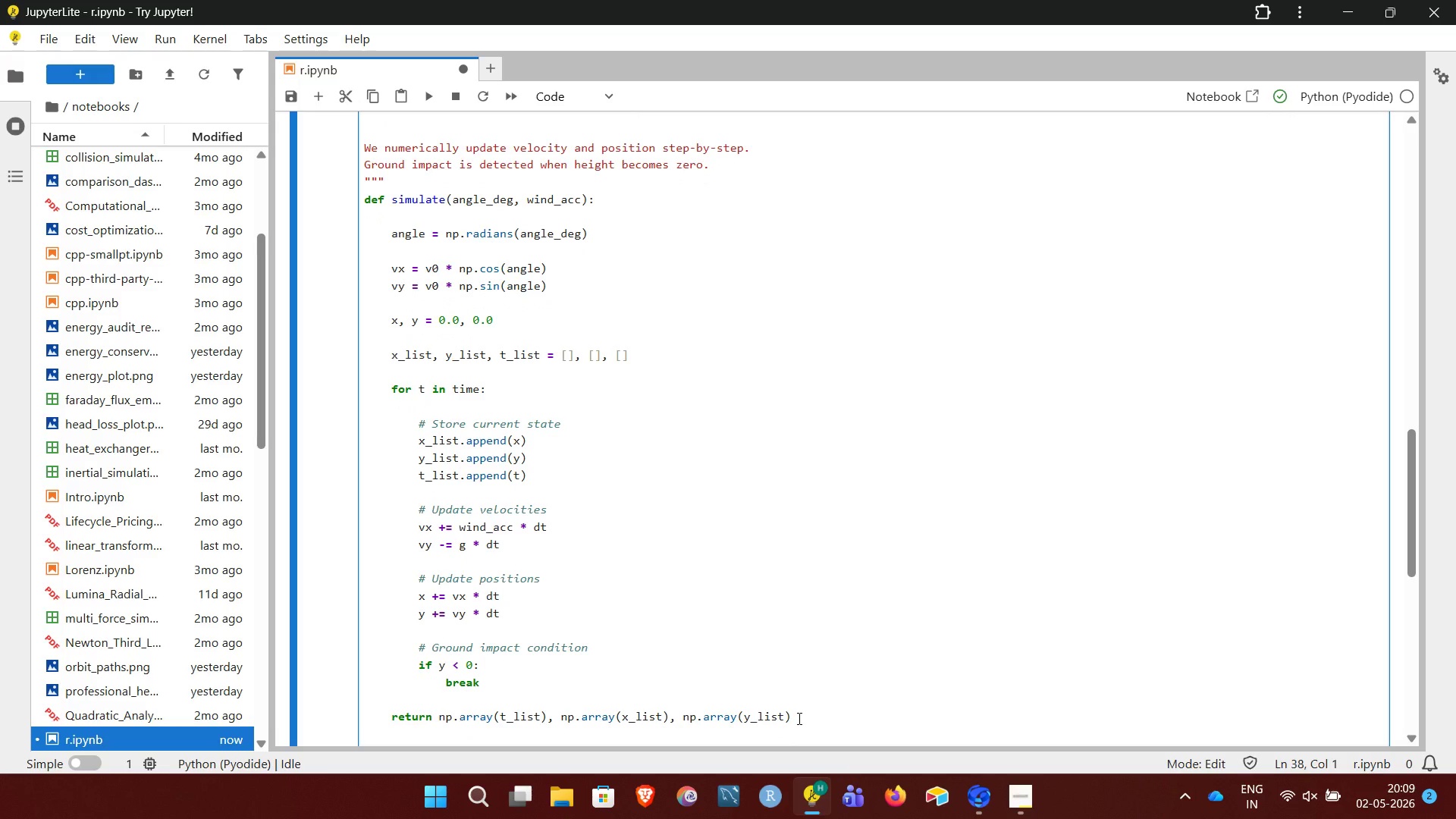 
key(Backspace)
 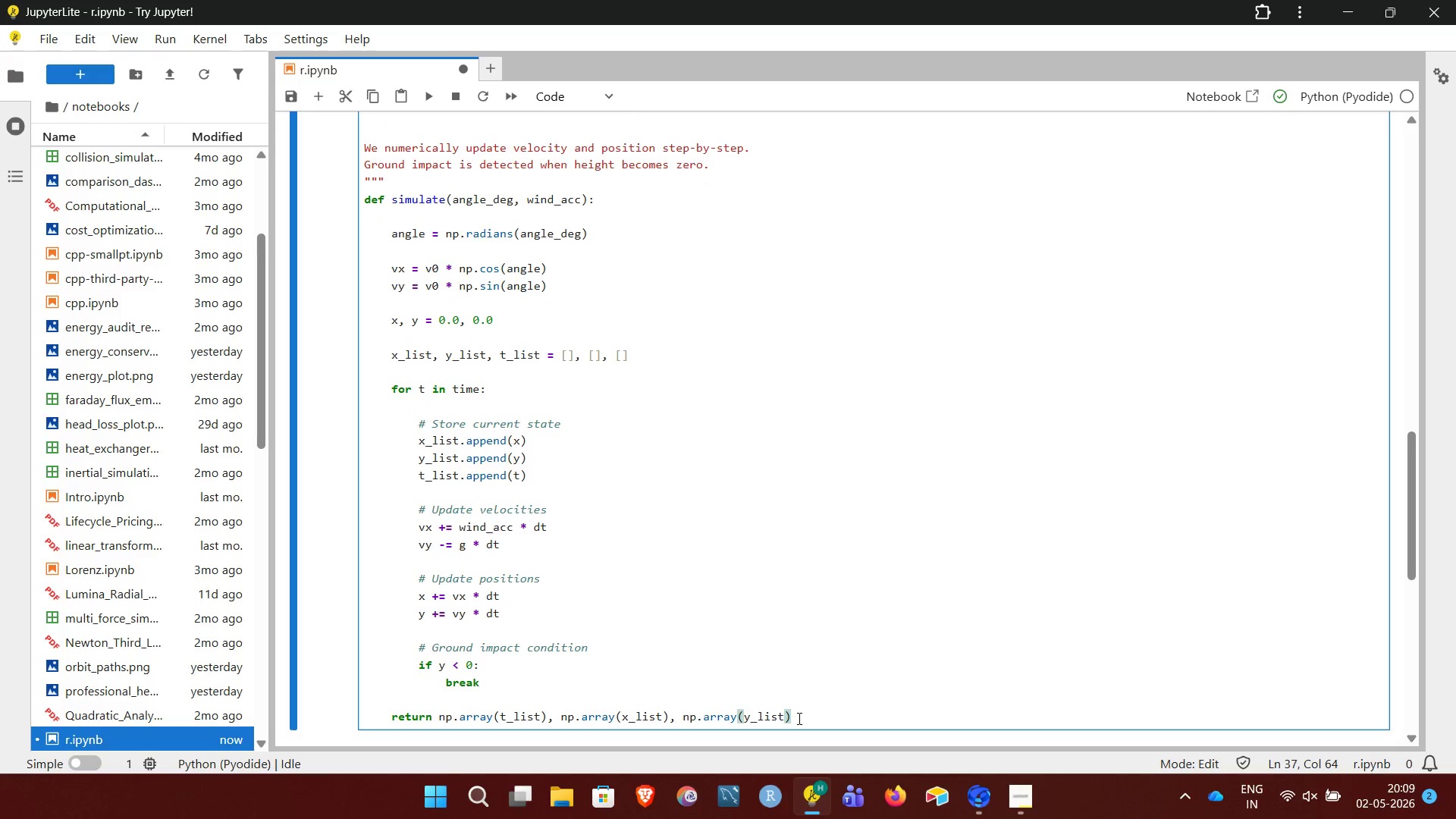 
key(Shift+Enter)
 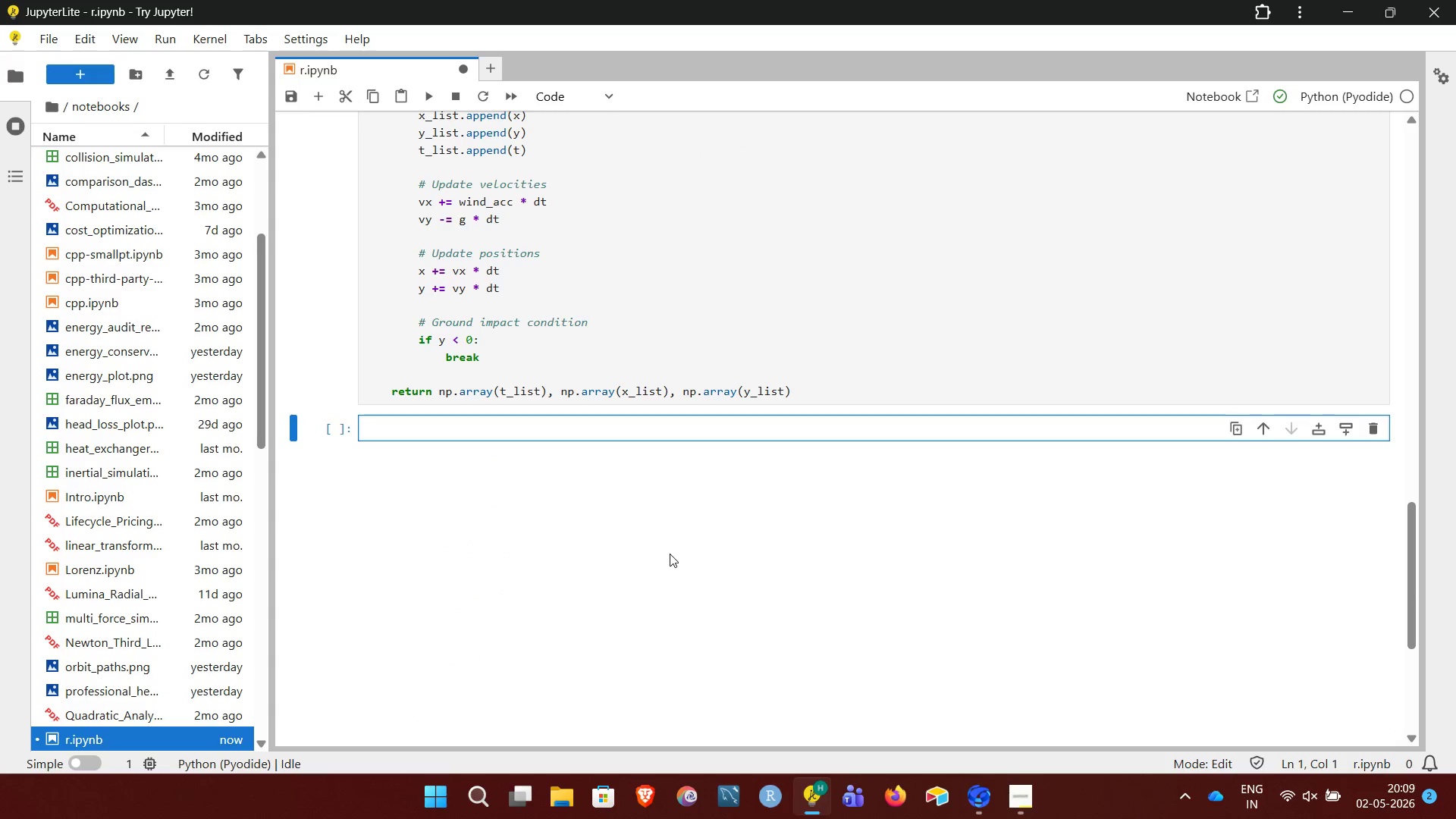 
key(Shift+3)
 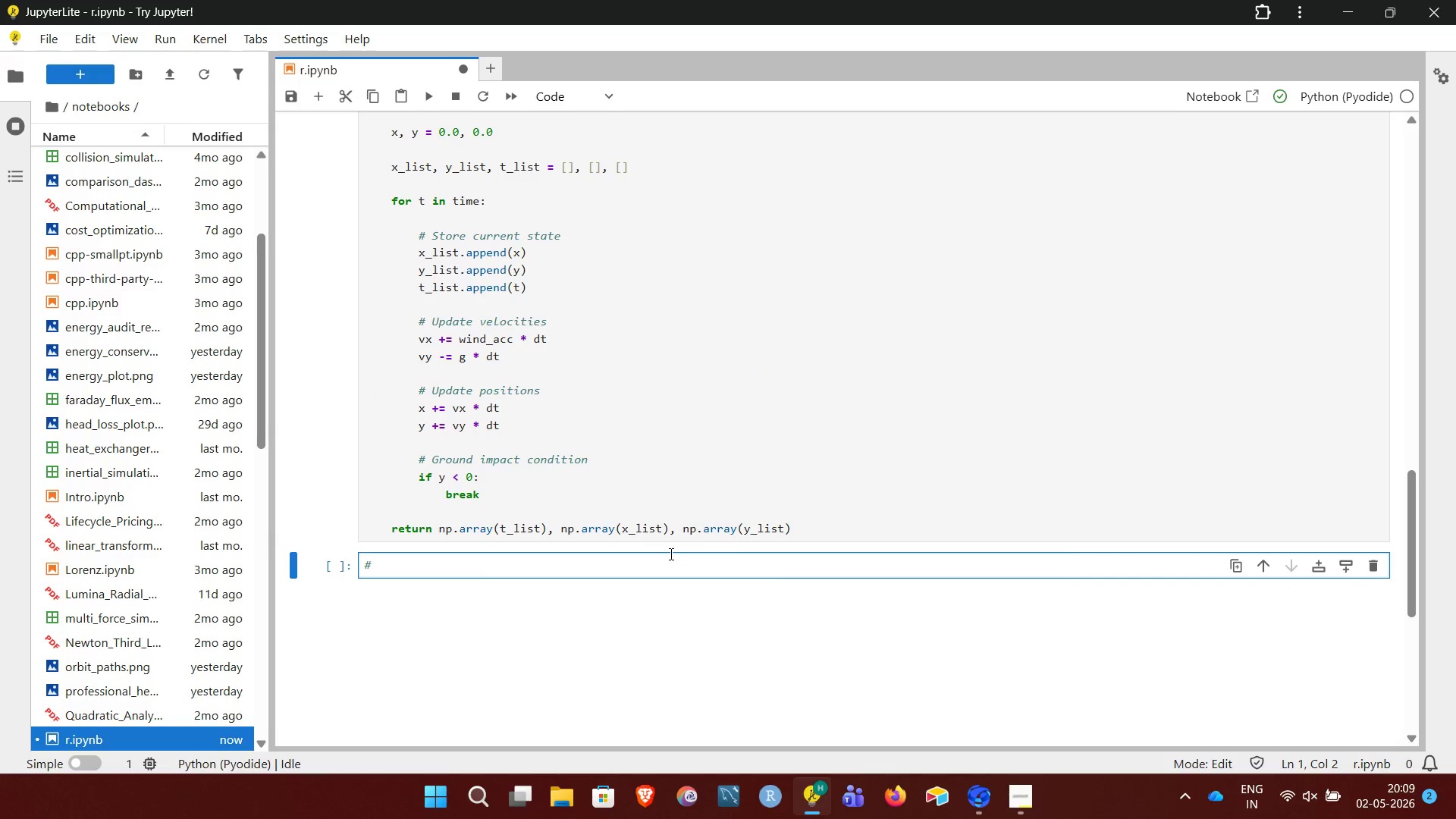 
type( Run Simulations)
key(NumpadEnter)
 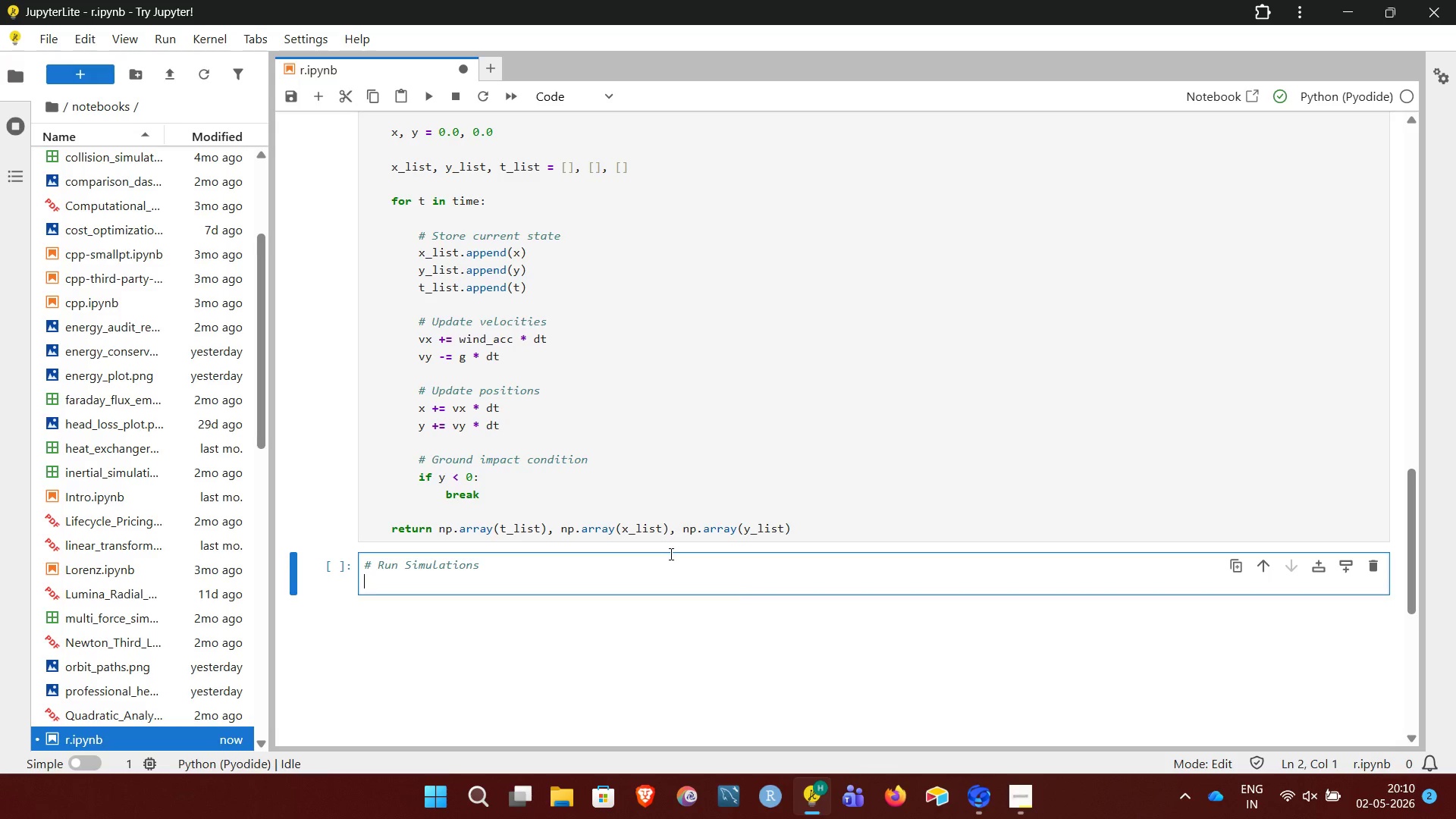 
type(results = {})
key(NumpadEnter)
key(NumpadEnter)
type(for s in scenarios:)
key(NumpadEnter)
type(resi)
key(Backspace)
type(ulrts)
key(Backspace)
key(Backspace)
type(s[s["name"]] = simulate)
 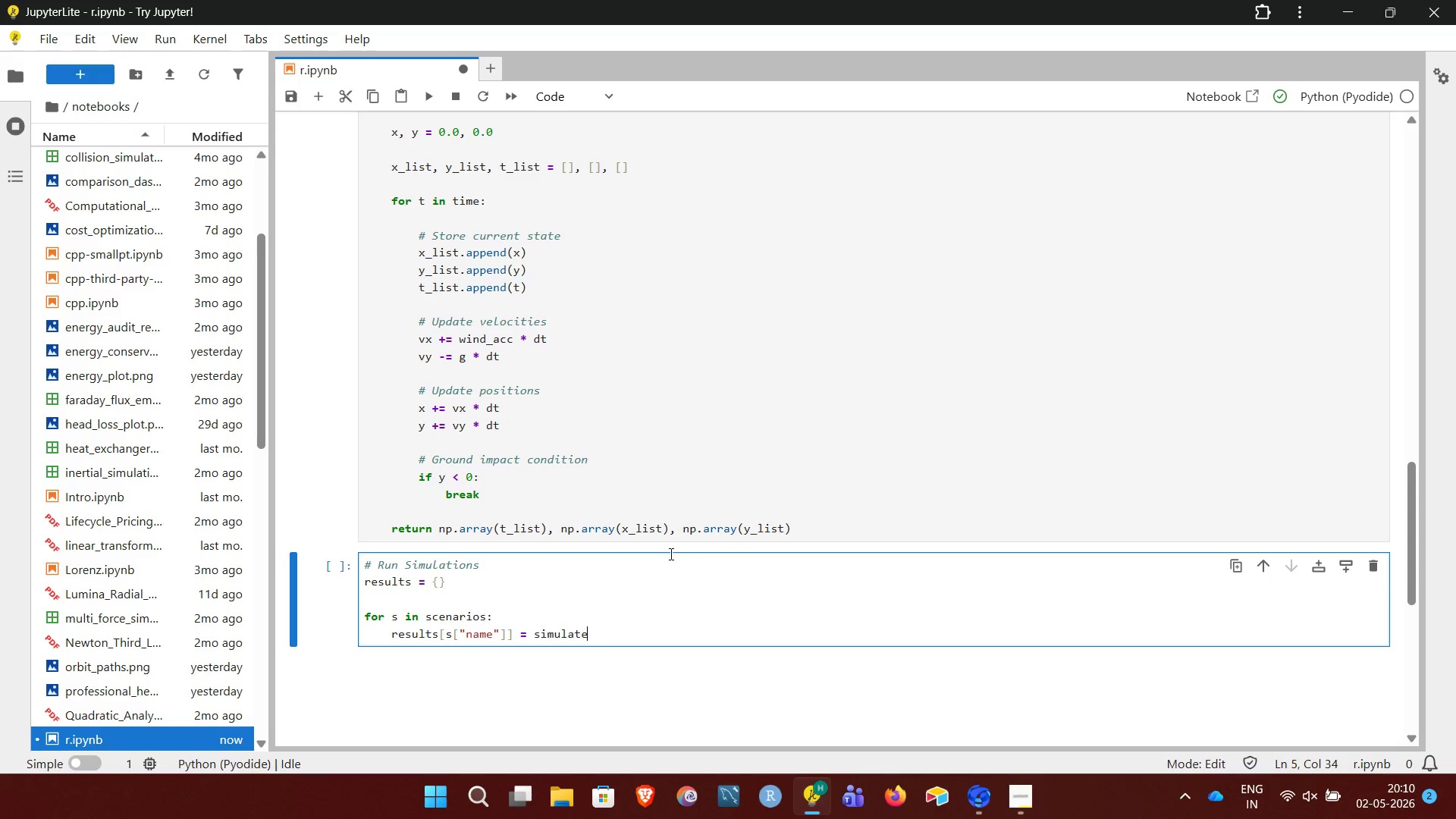 
type((s["angel"], s["Wind"]))
 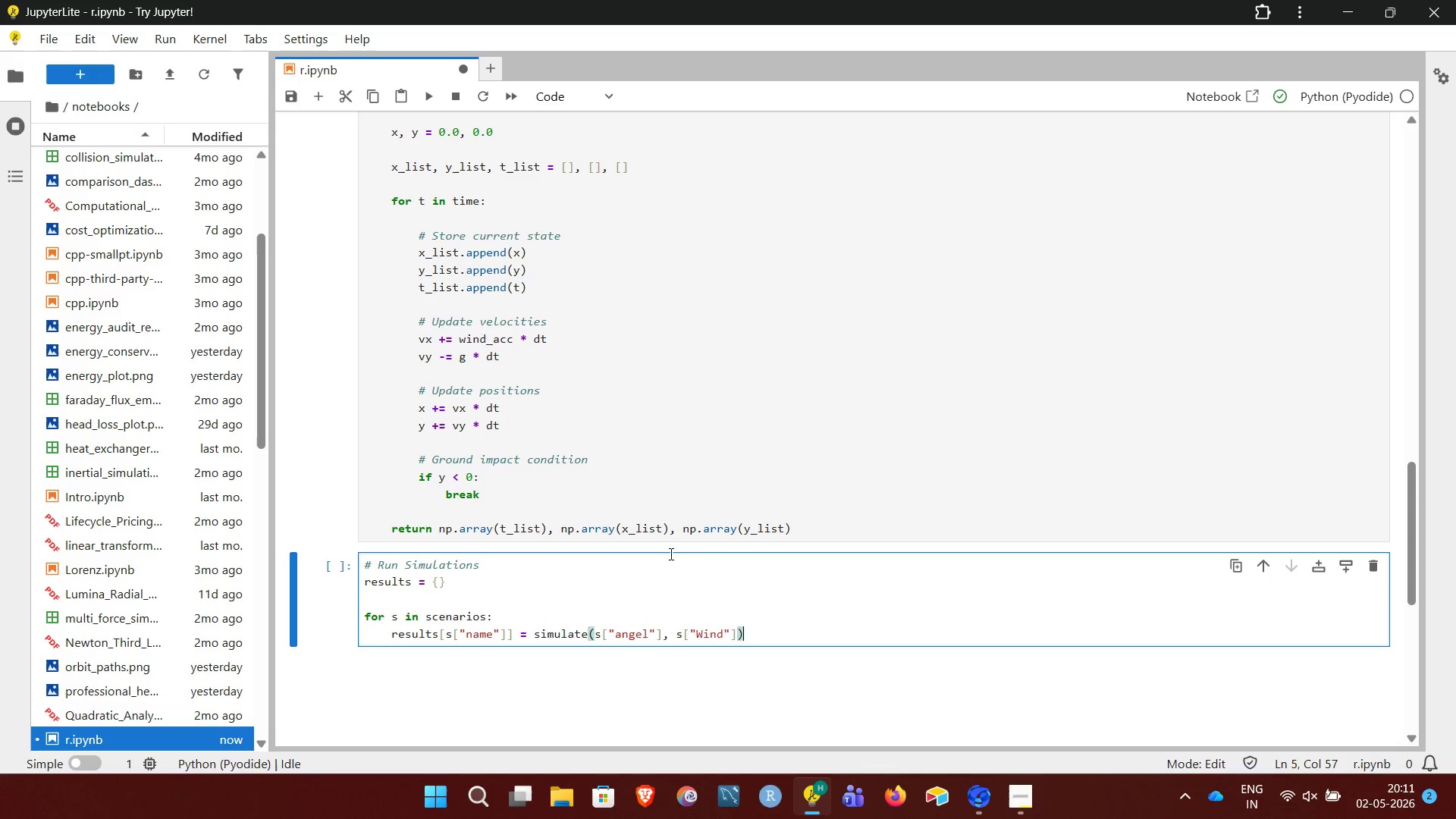 
wait(7.34)
 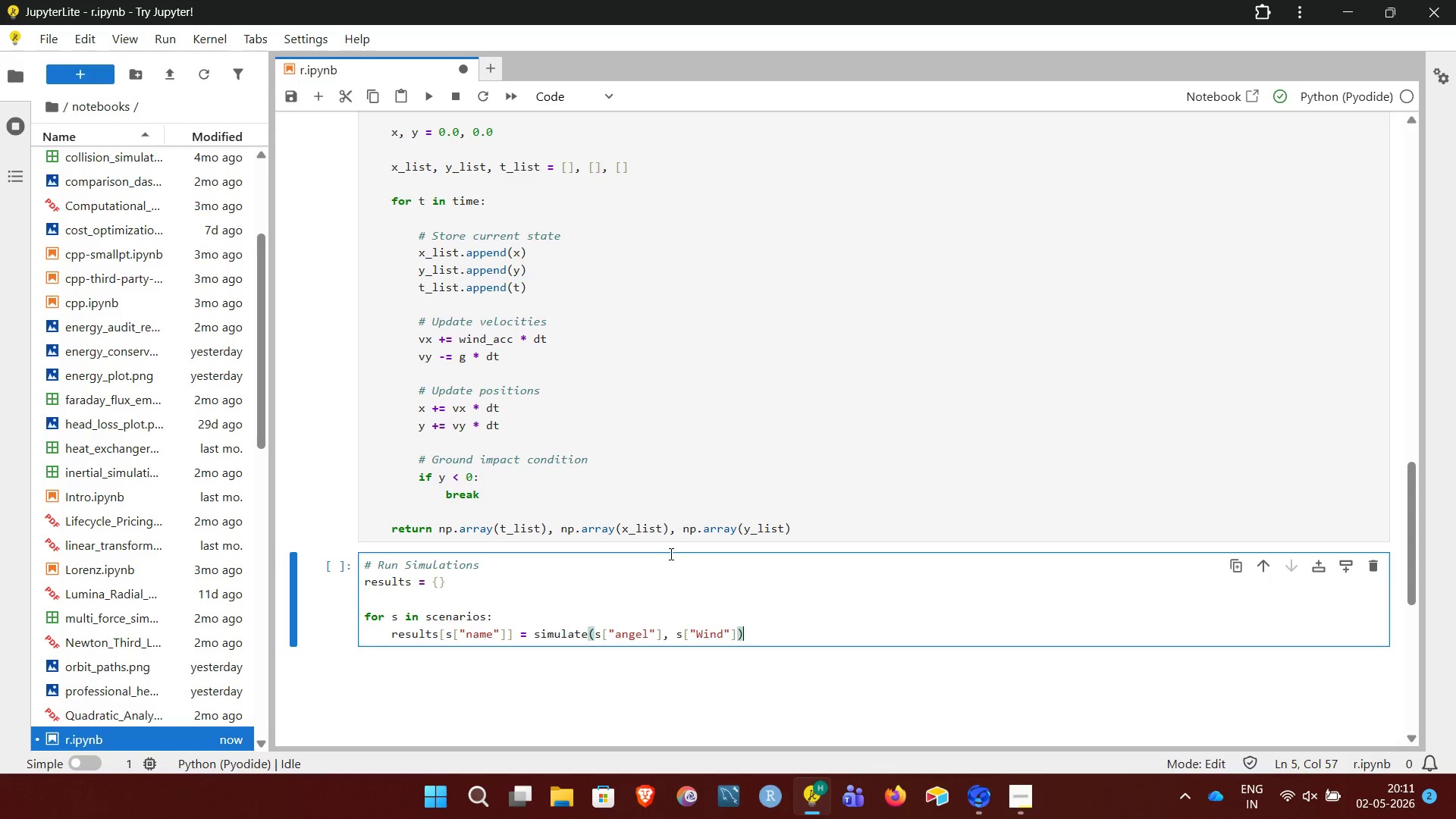 
key(Shift+Enter)
 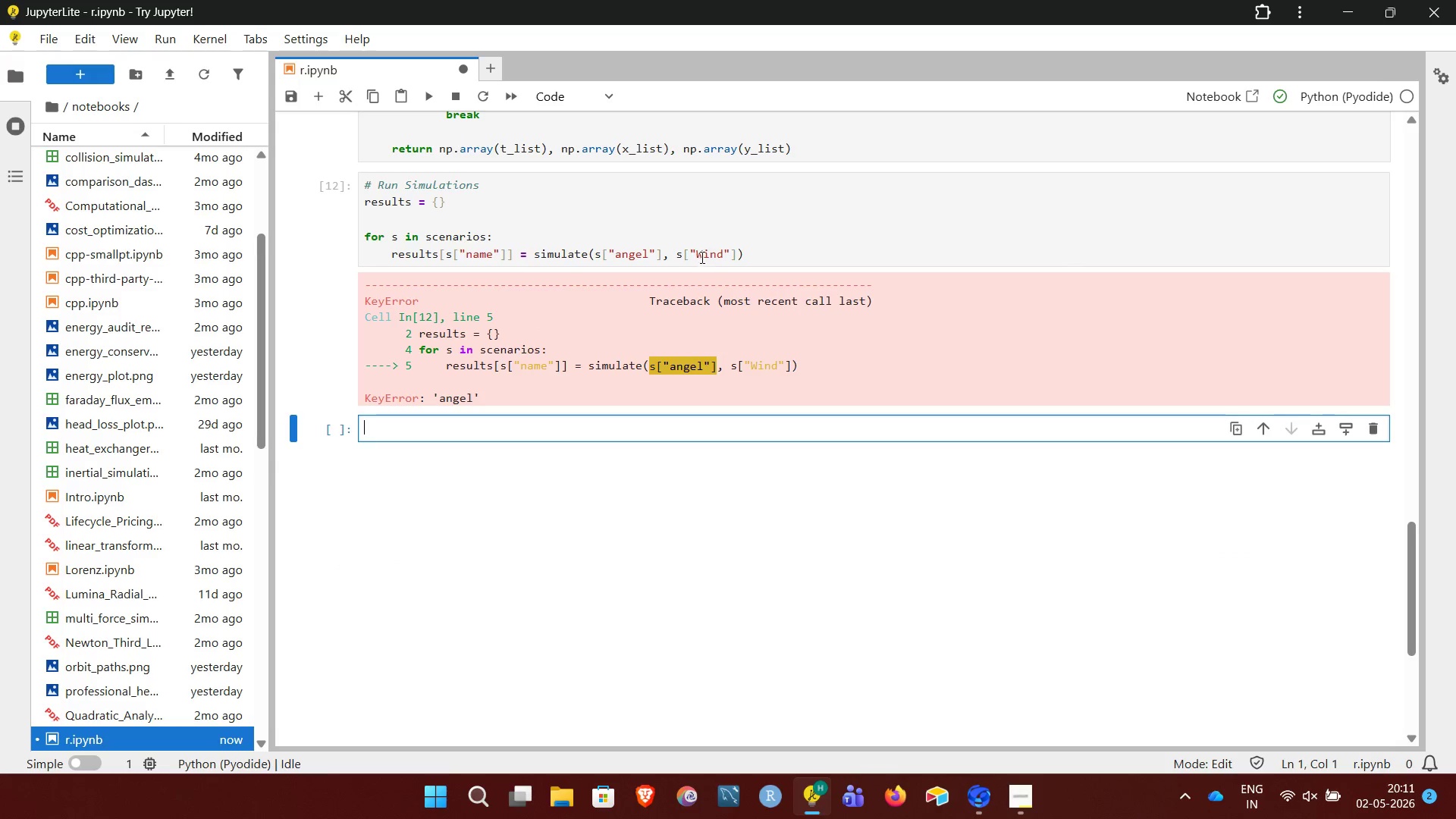 
wait(5.14)
 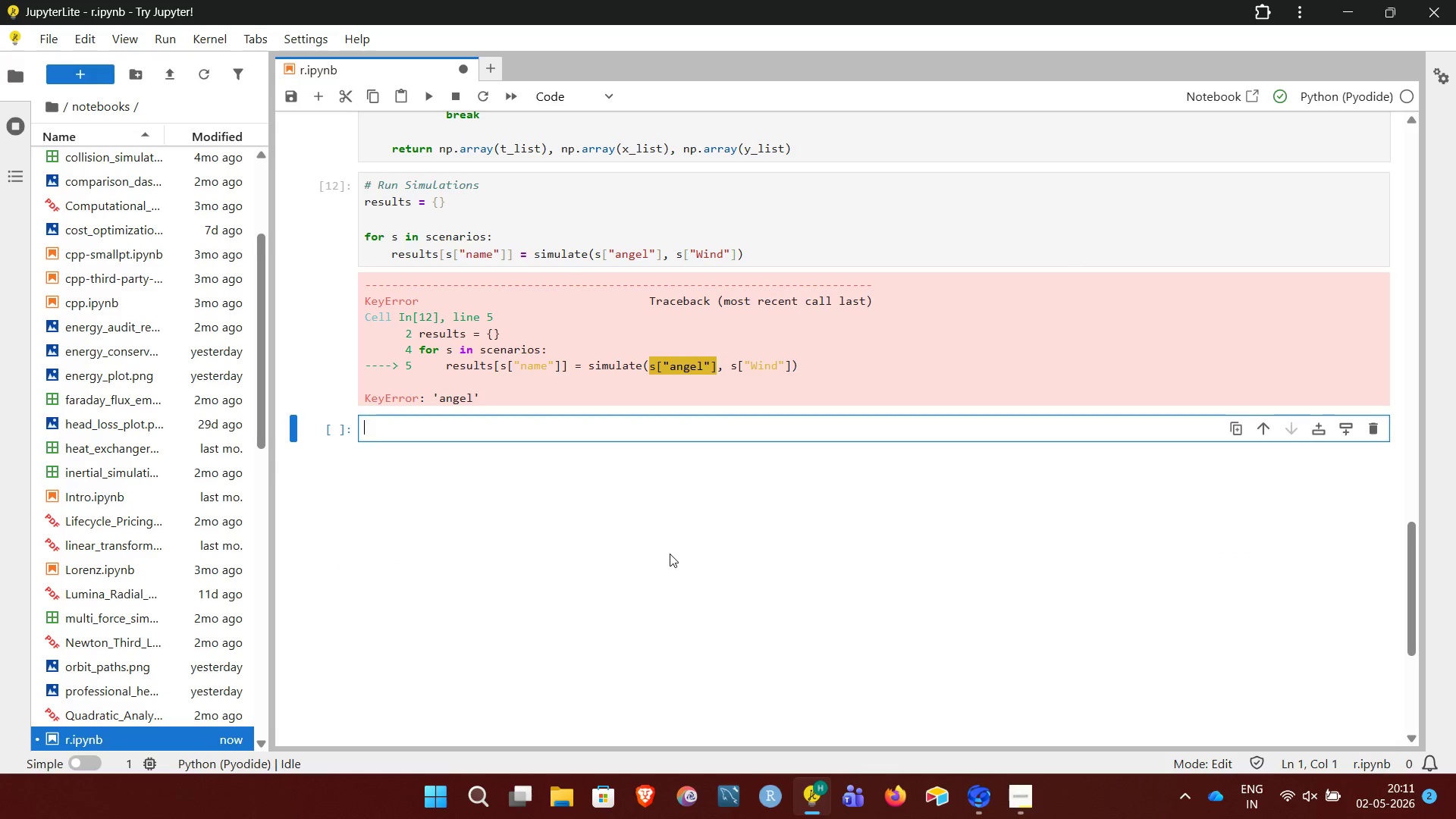 
left_click([652, 252])
 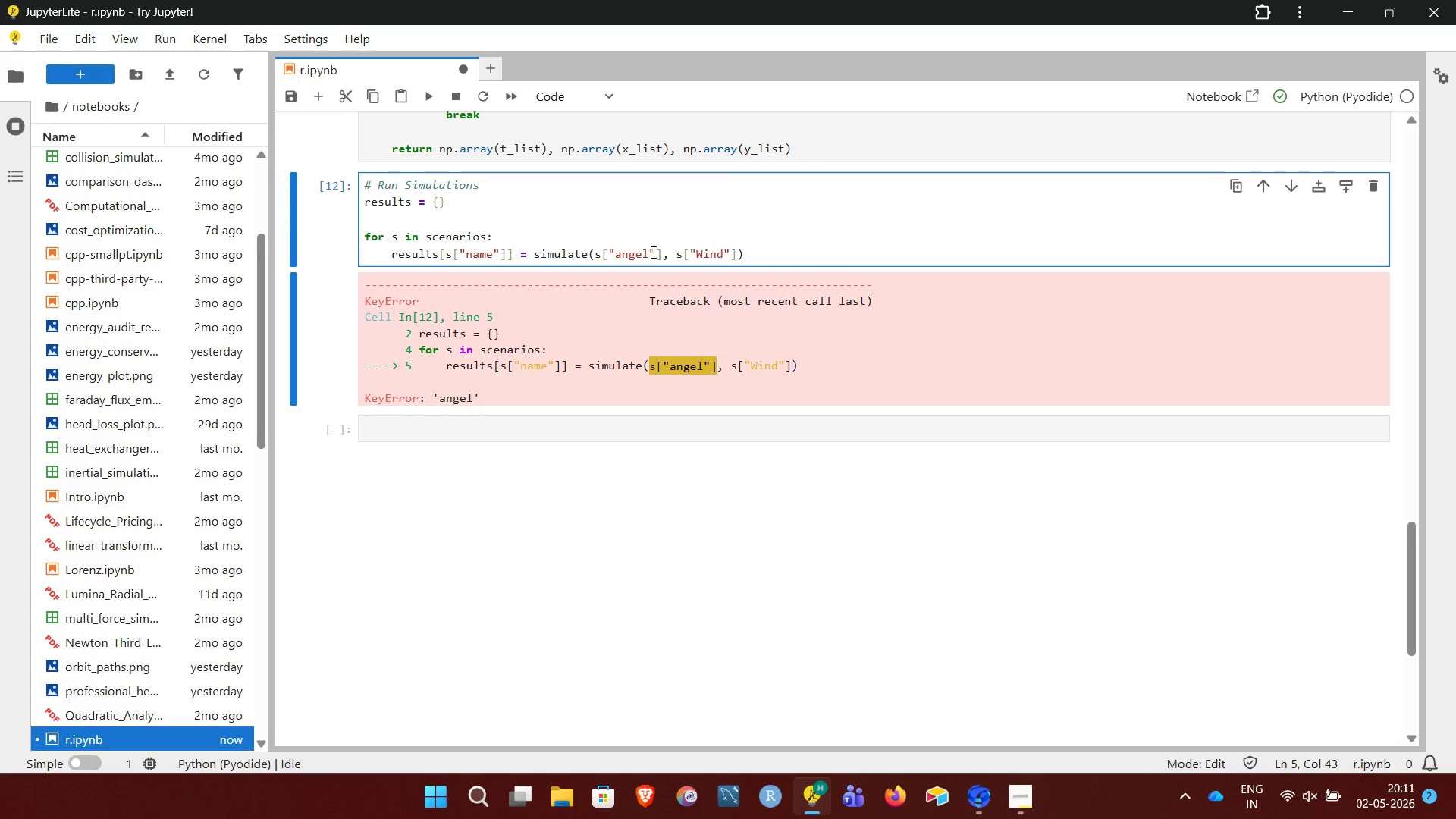 
key(Backspace)
key(Backspace)
type(le)
 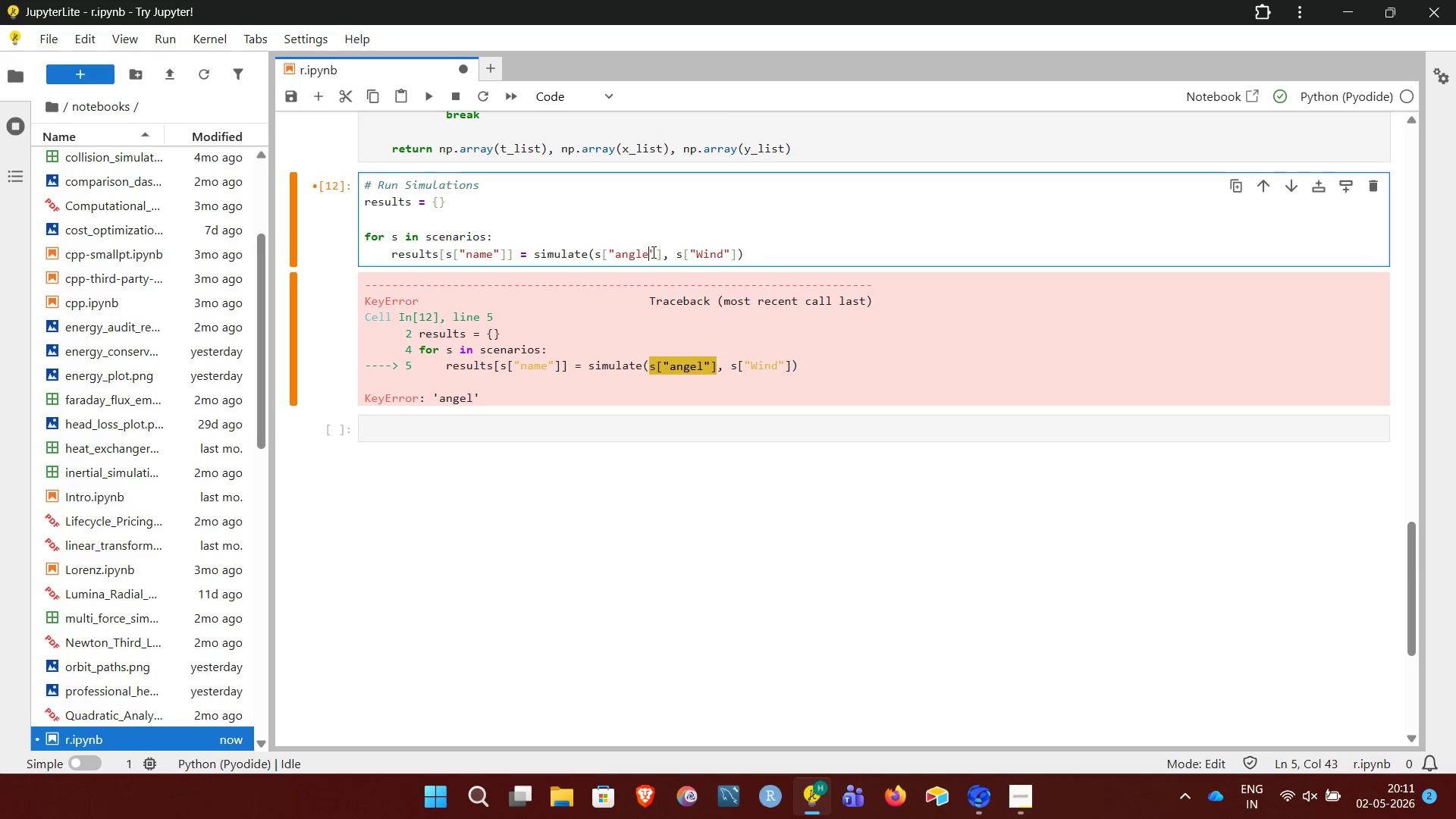 
key(Shift+Enter)
 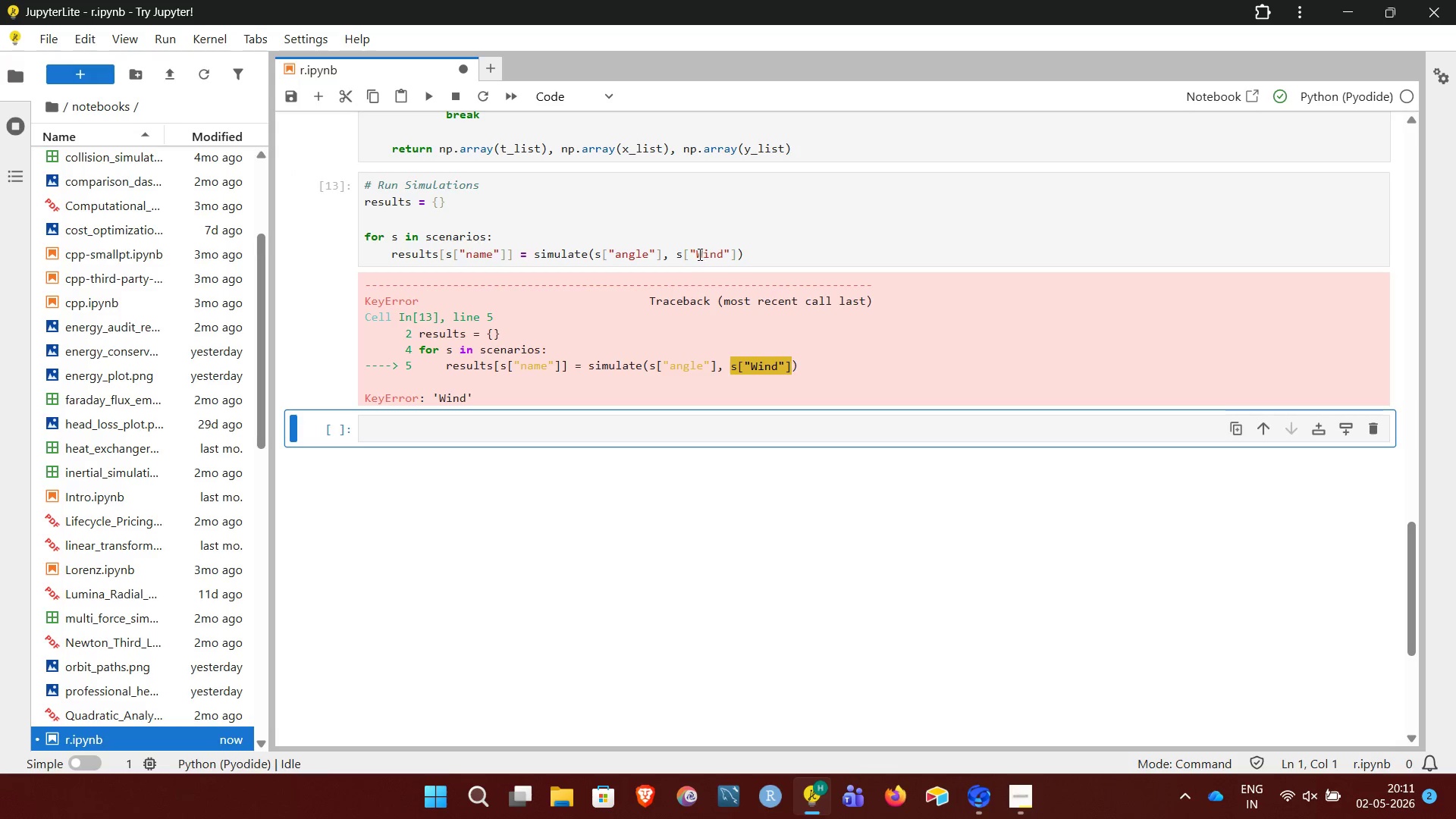 
left_click([702, 251])
 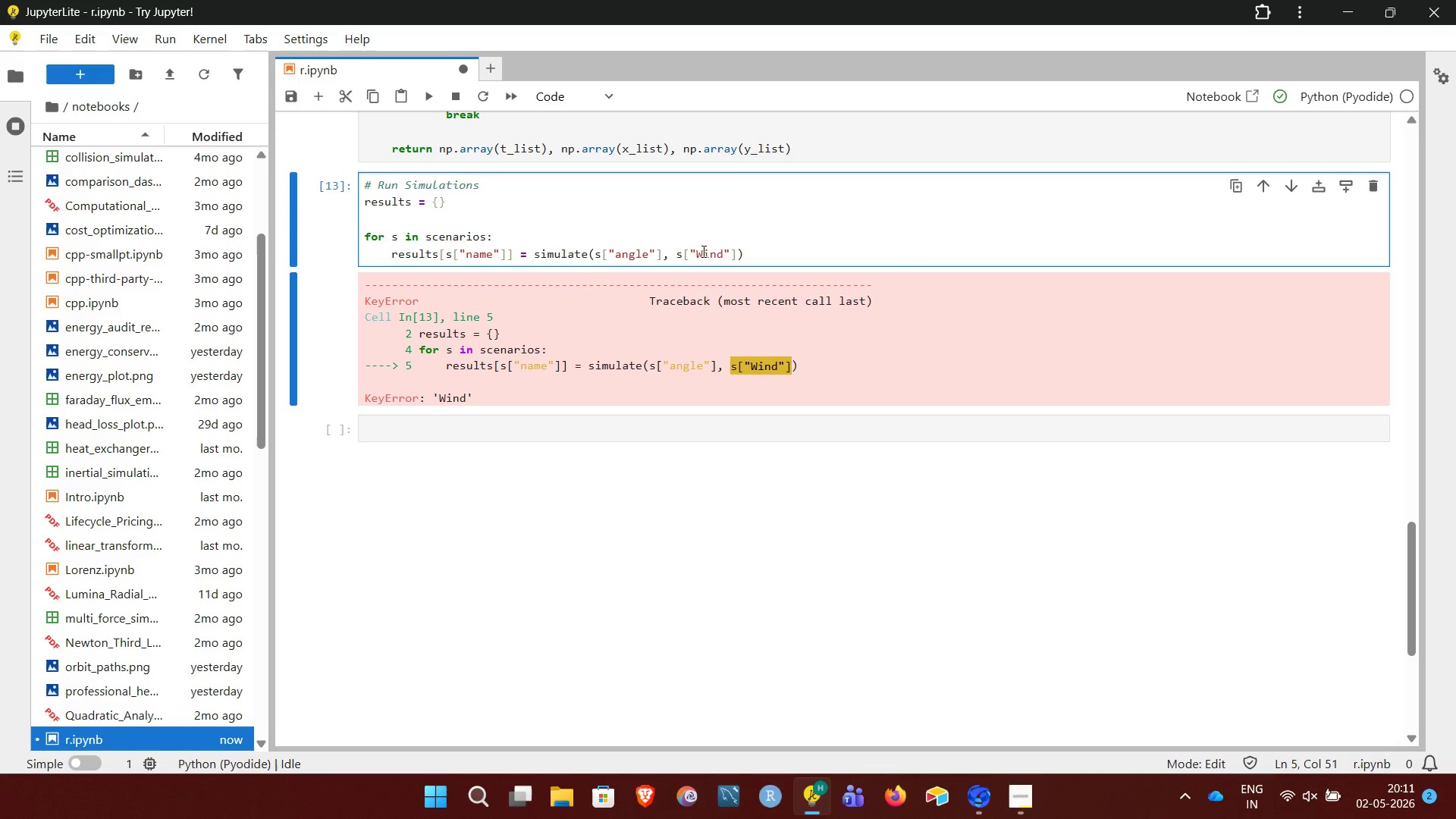 
key(Backspace)
 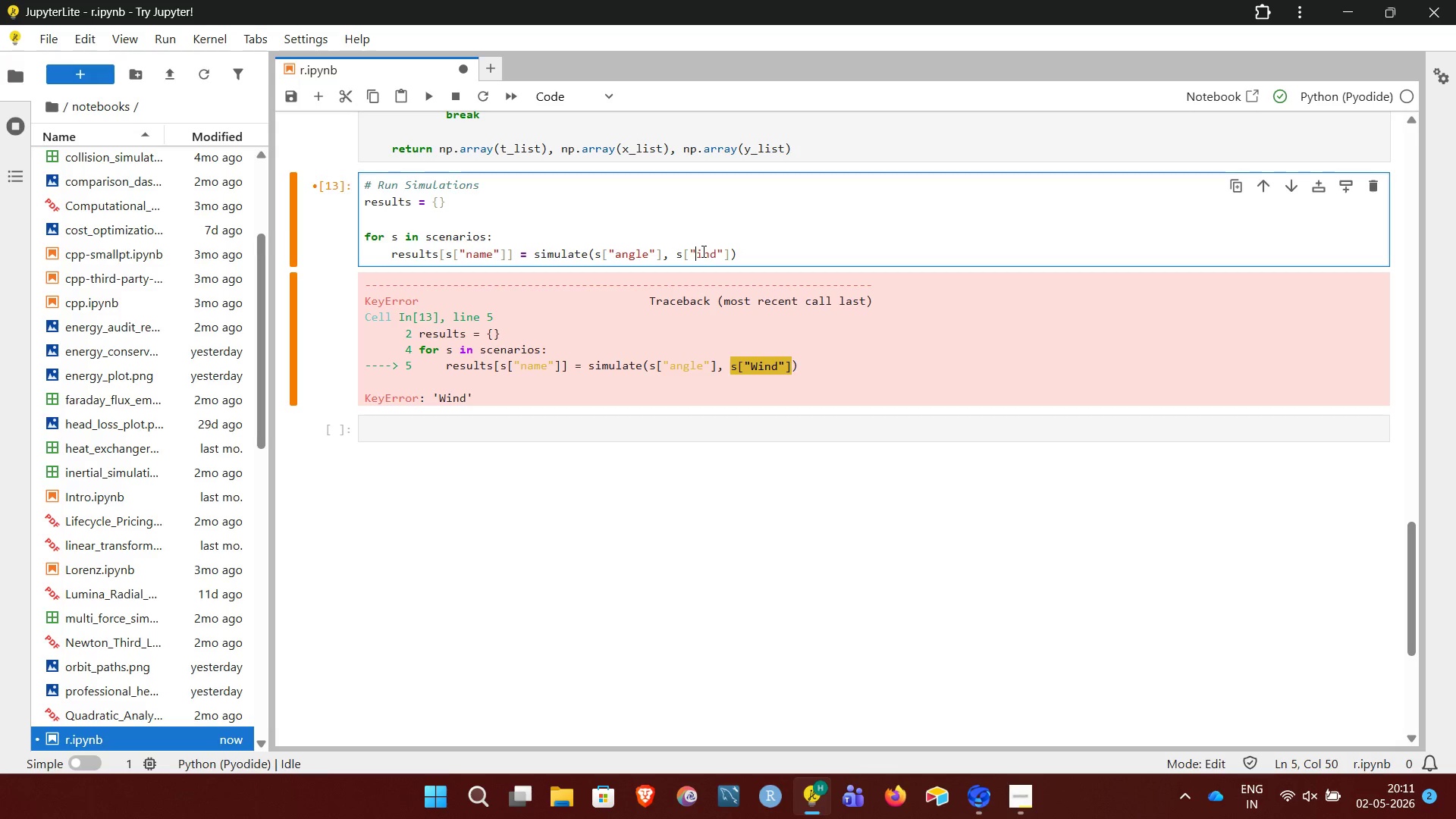 
key(W)
 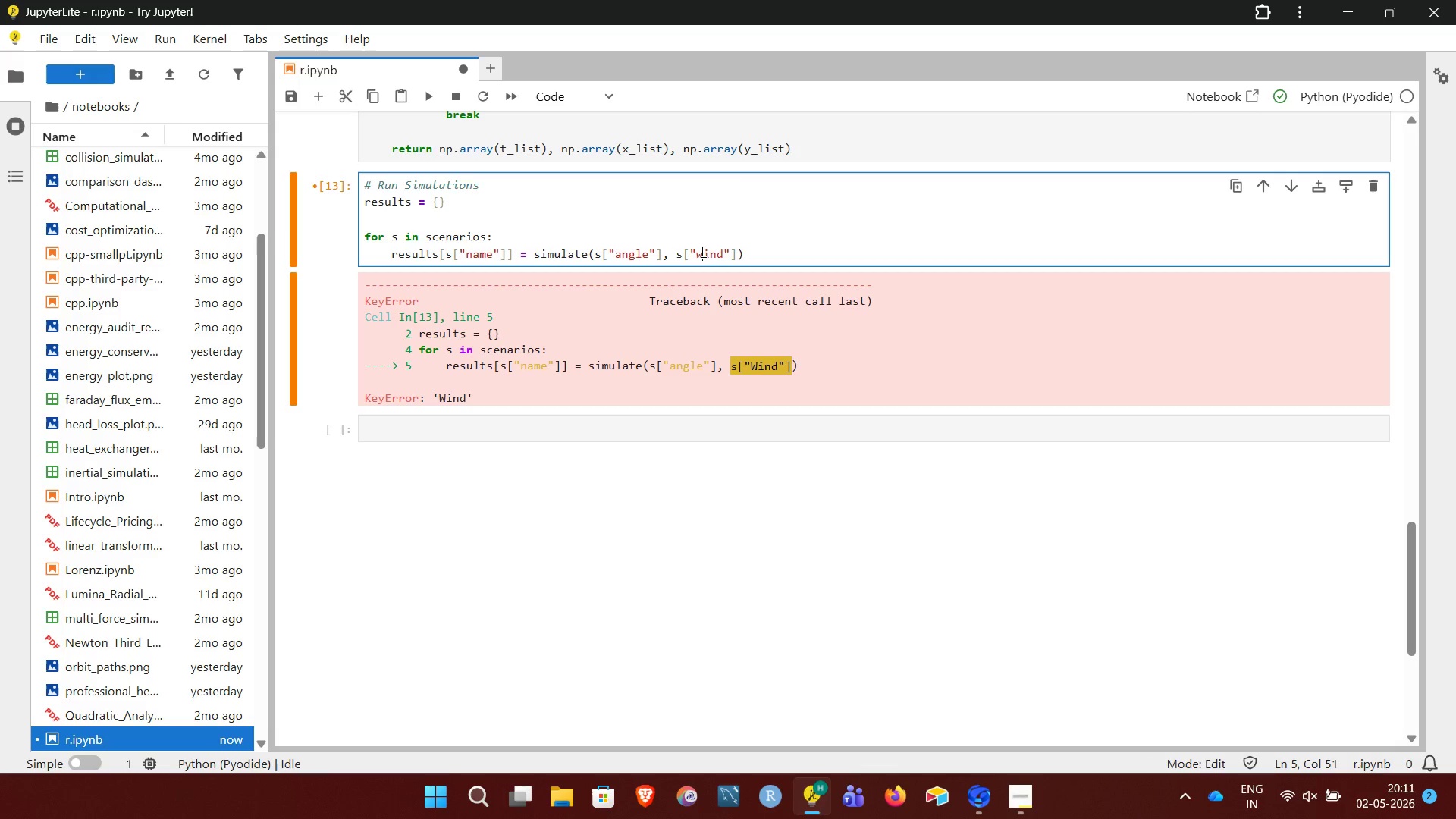 
key(Shift+Enter)
 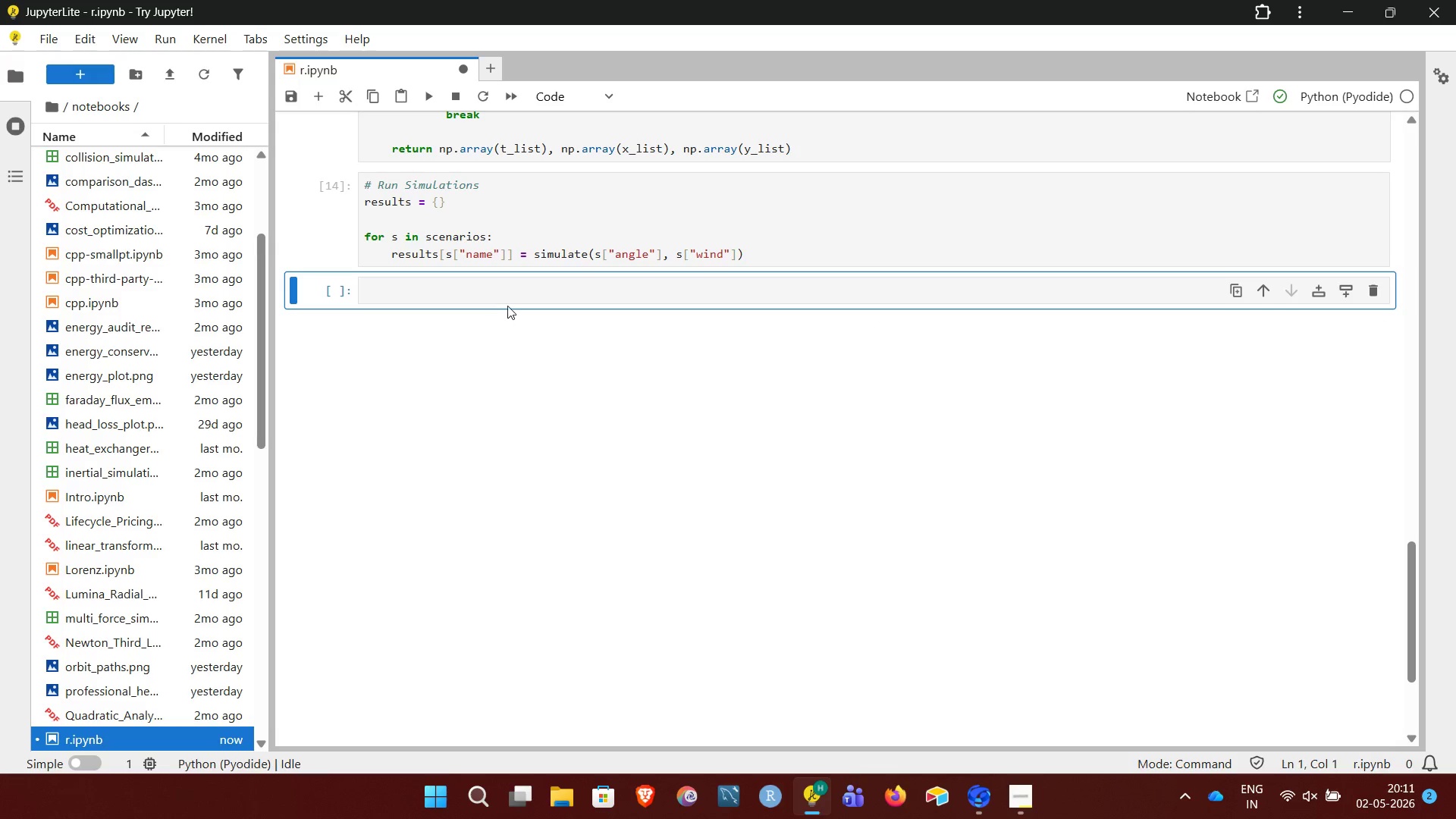 
left_click([497, 293])
 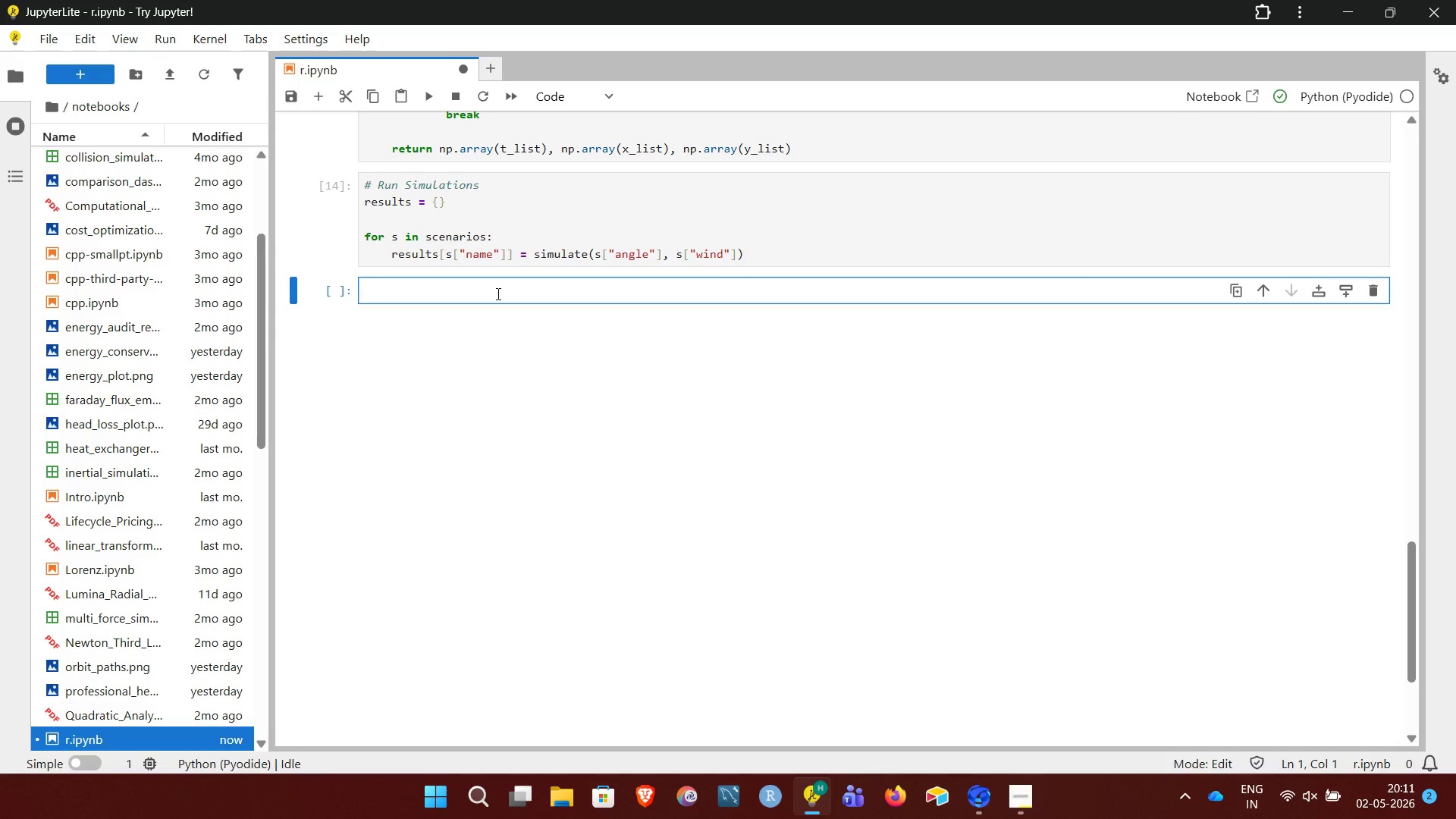 
wait(7.64)
 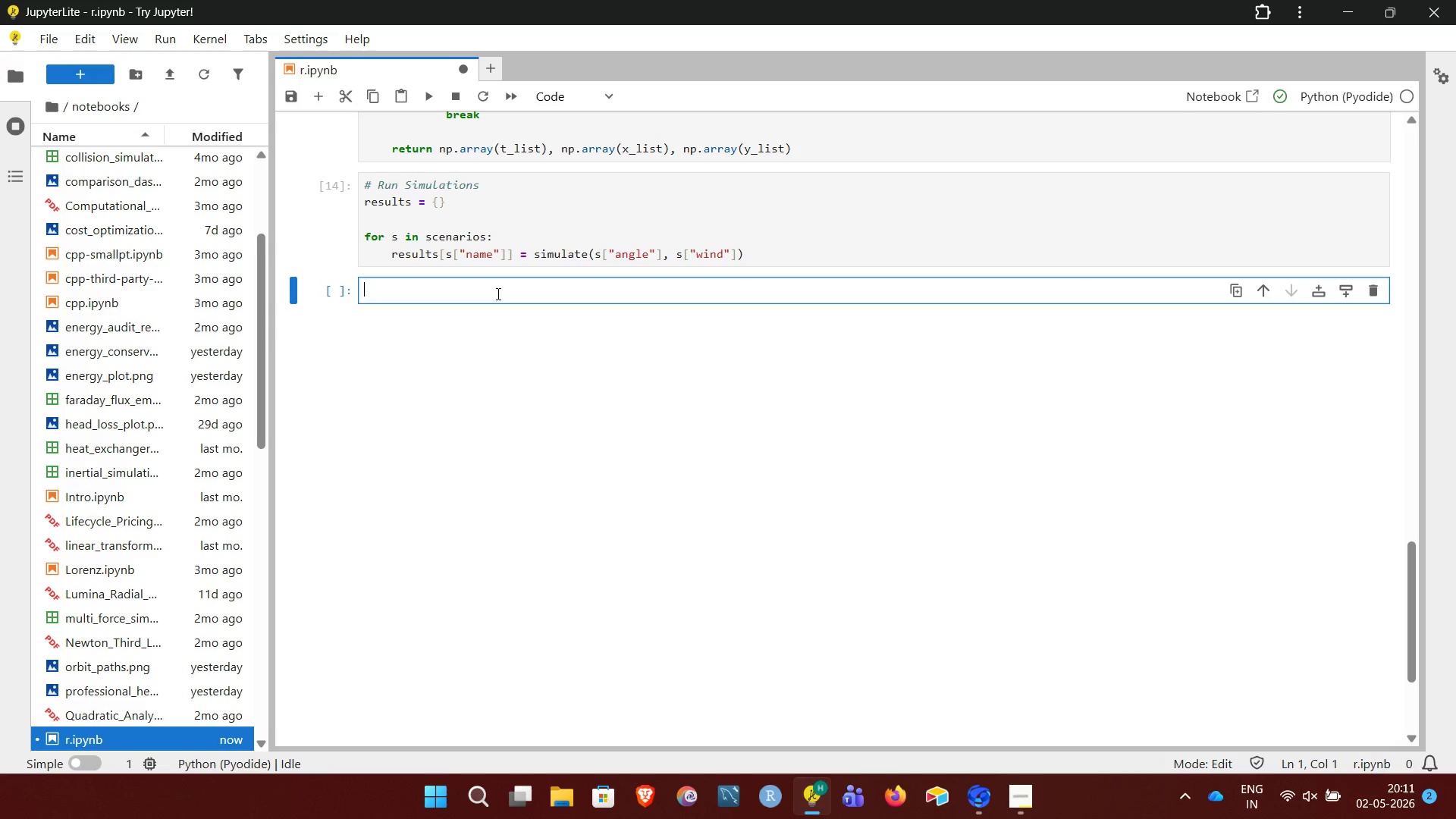 
type(##)
key(Backspace)
type( Tra)
 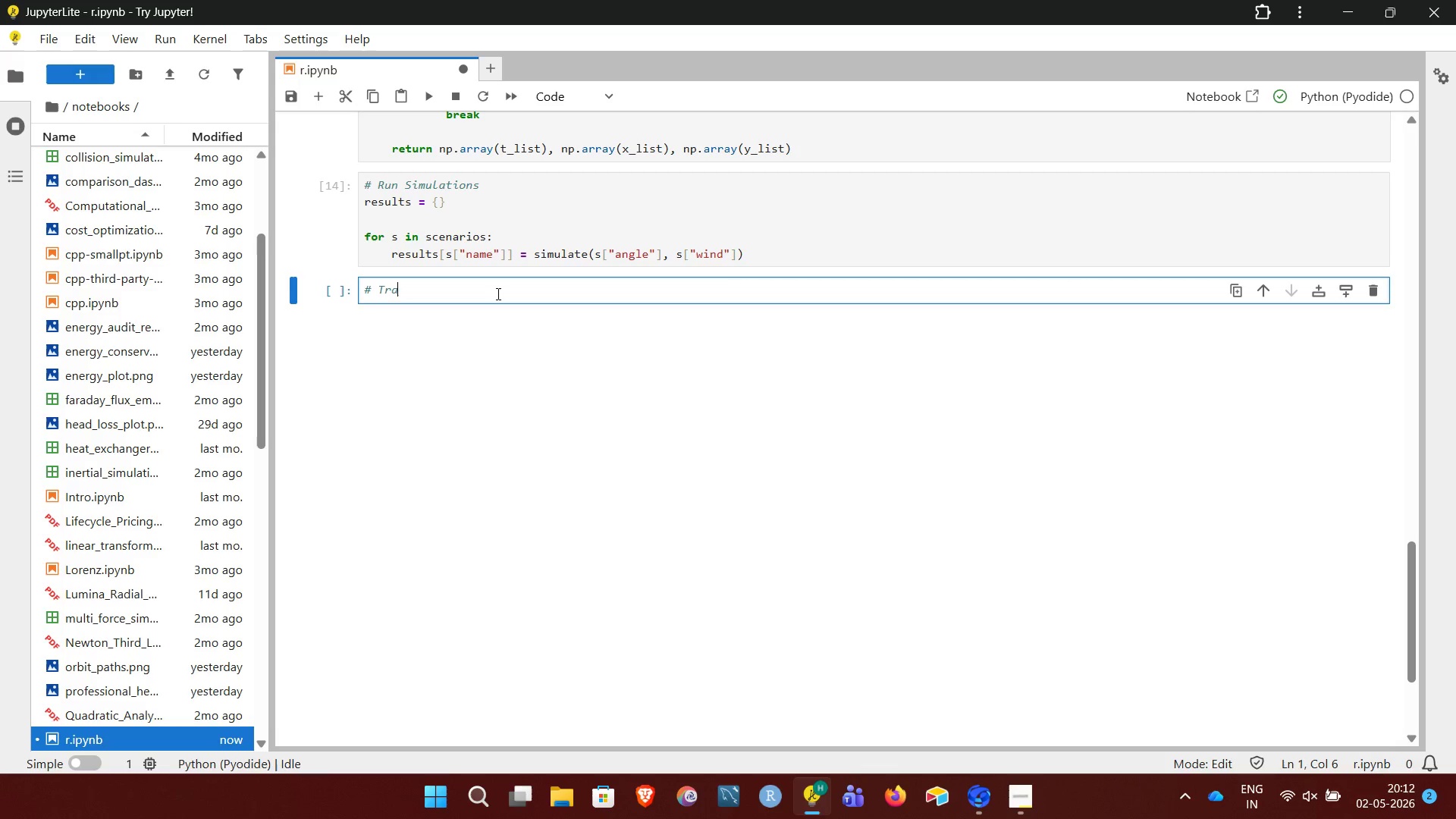 
left_click([1024, 805])